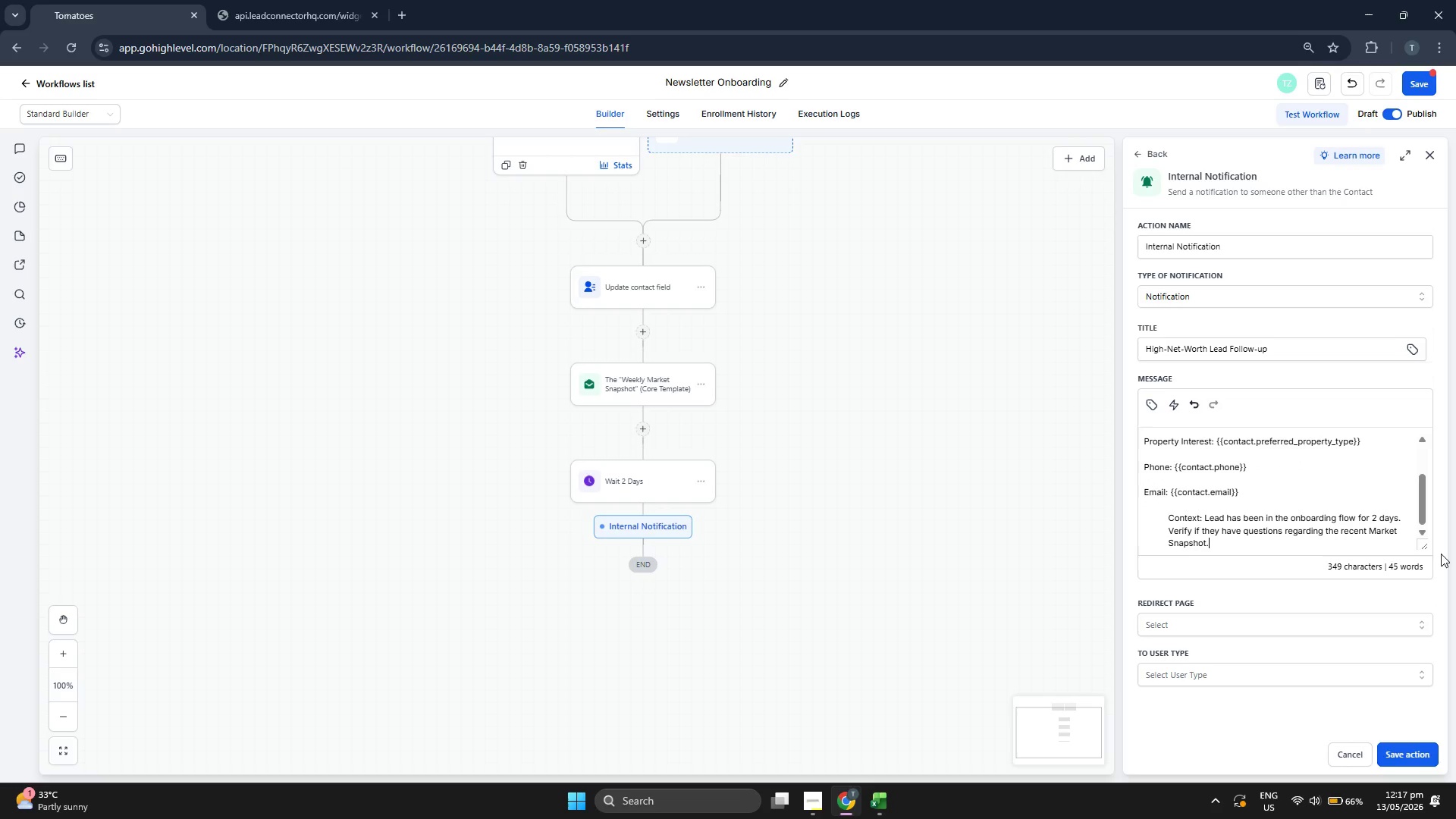 
left_click_drag(start_coordinate=[1422, 544], to_coordinate=[1423, 596])
 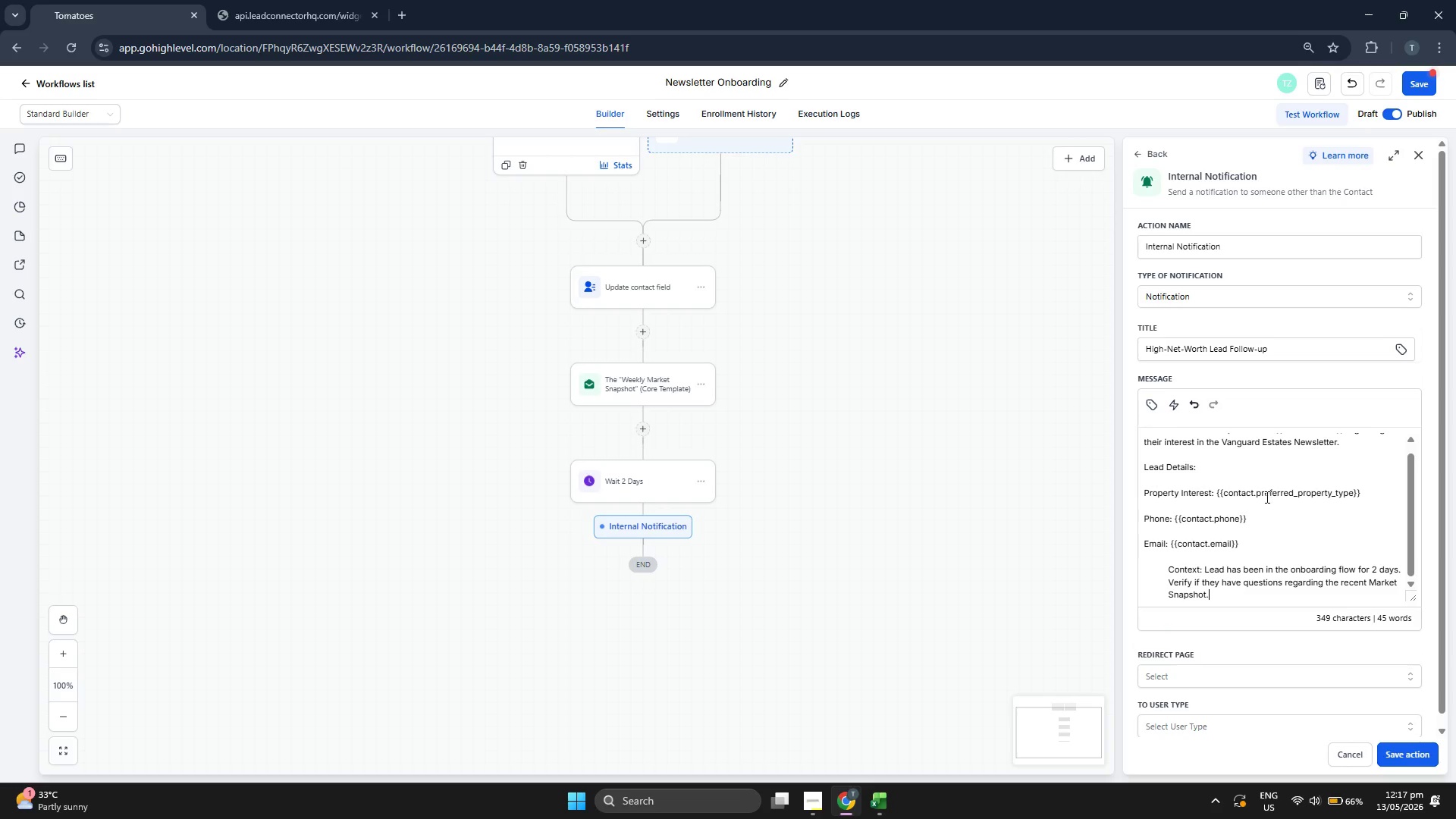 
scroll: coordinate [1268, 496], scroll_direction: up, amount: 4.0
 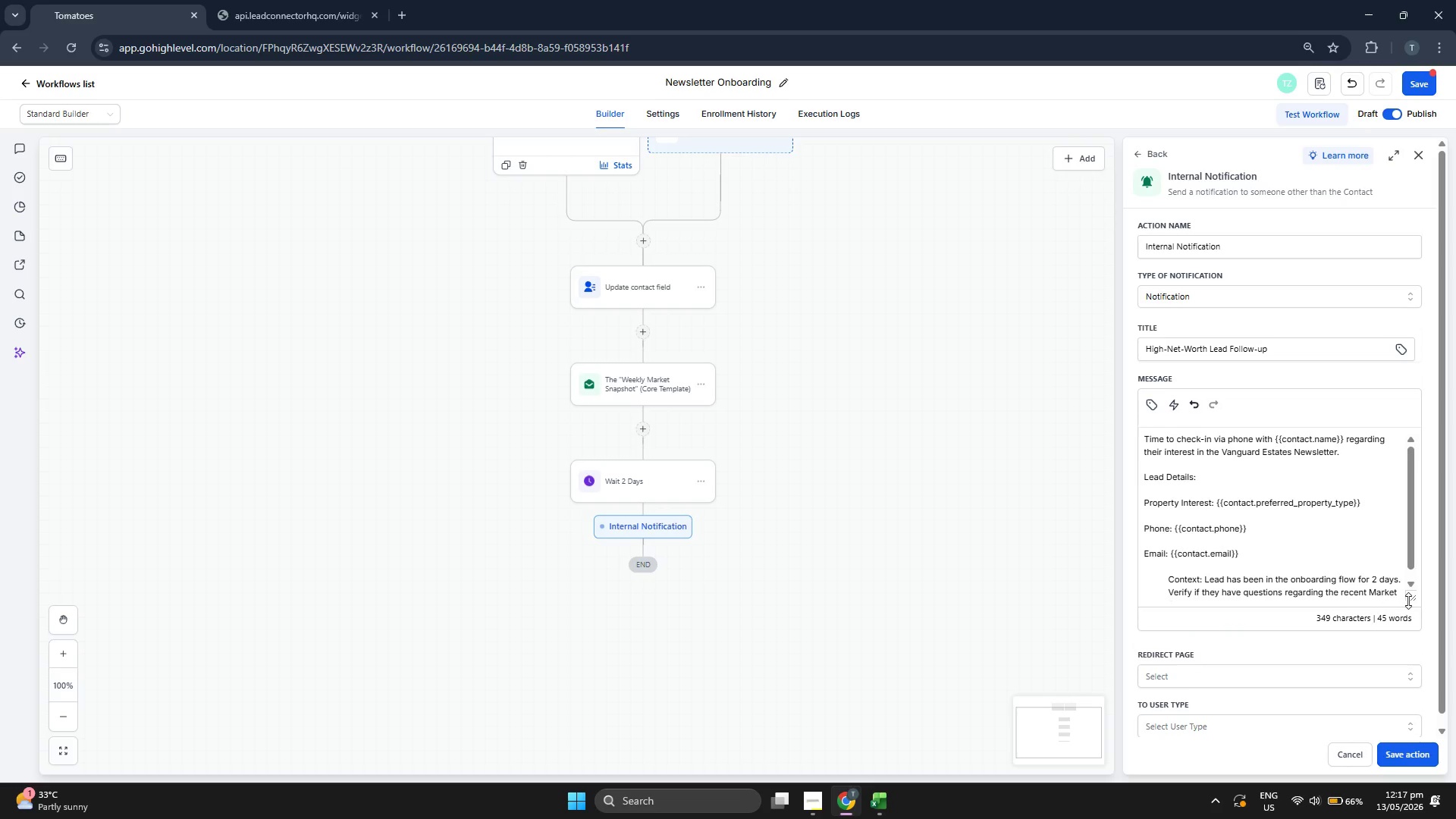 
left_click_drag(start_coordinate=[1410, 601], to_coordinate=[1416, 632])
 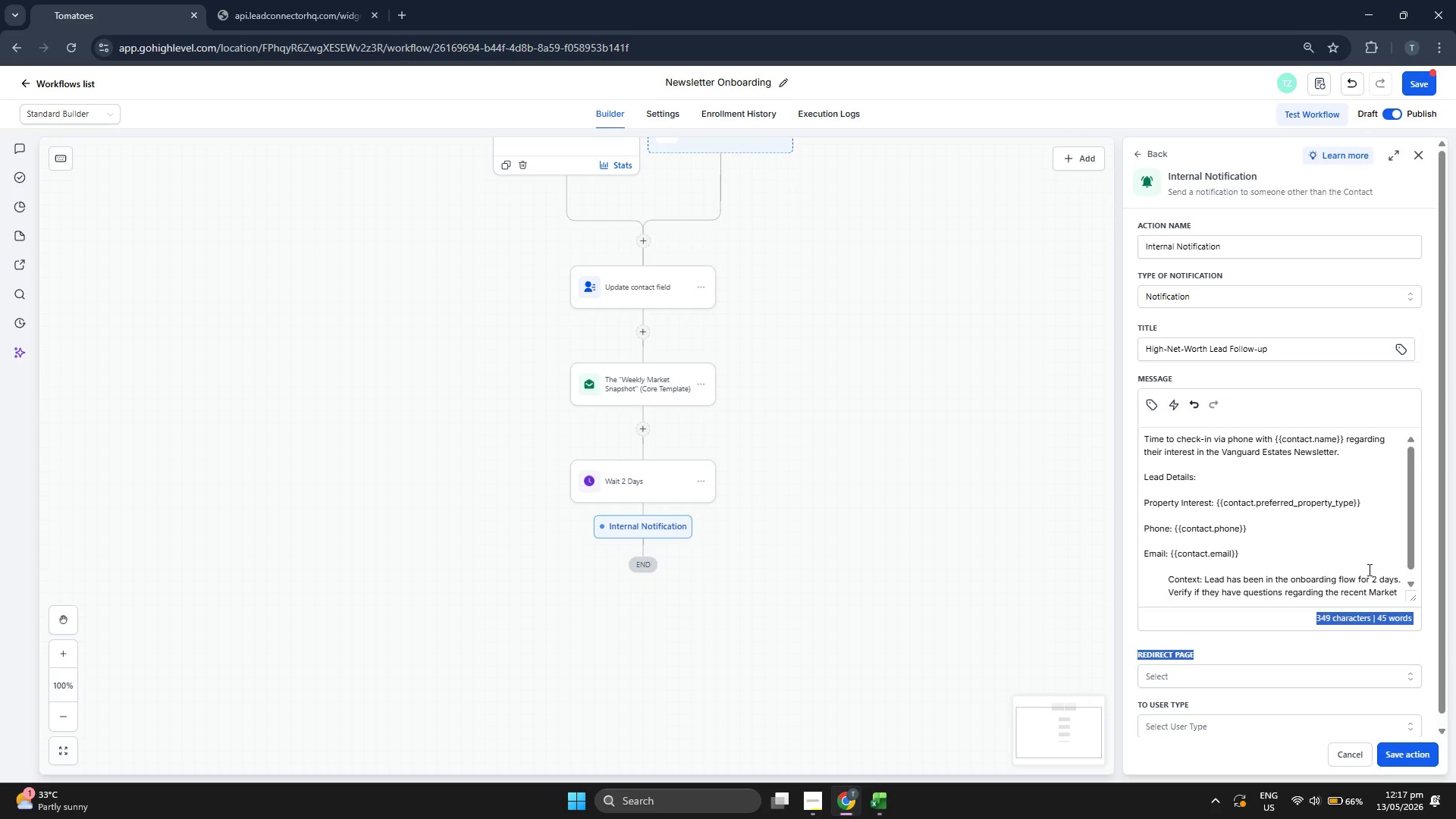 
left_click([1363, 553])
 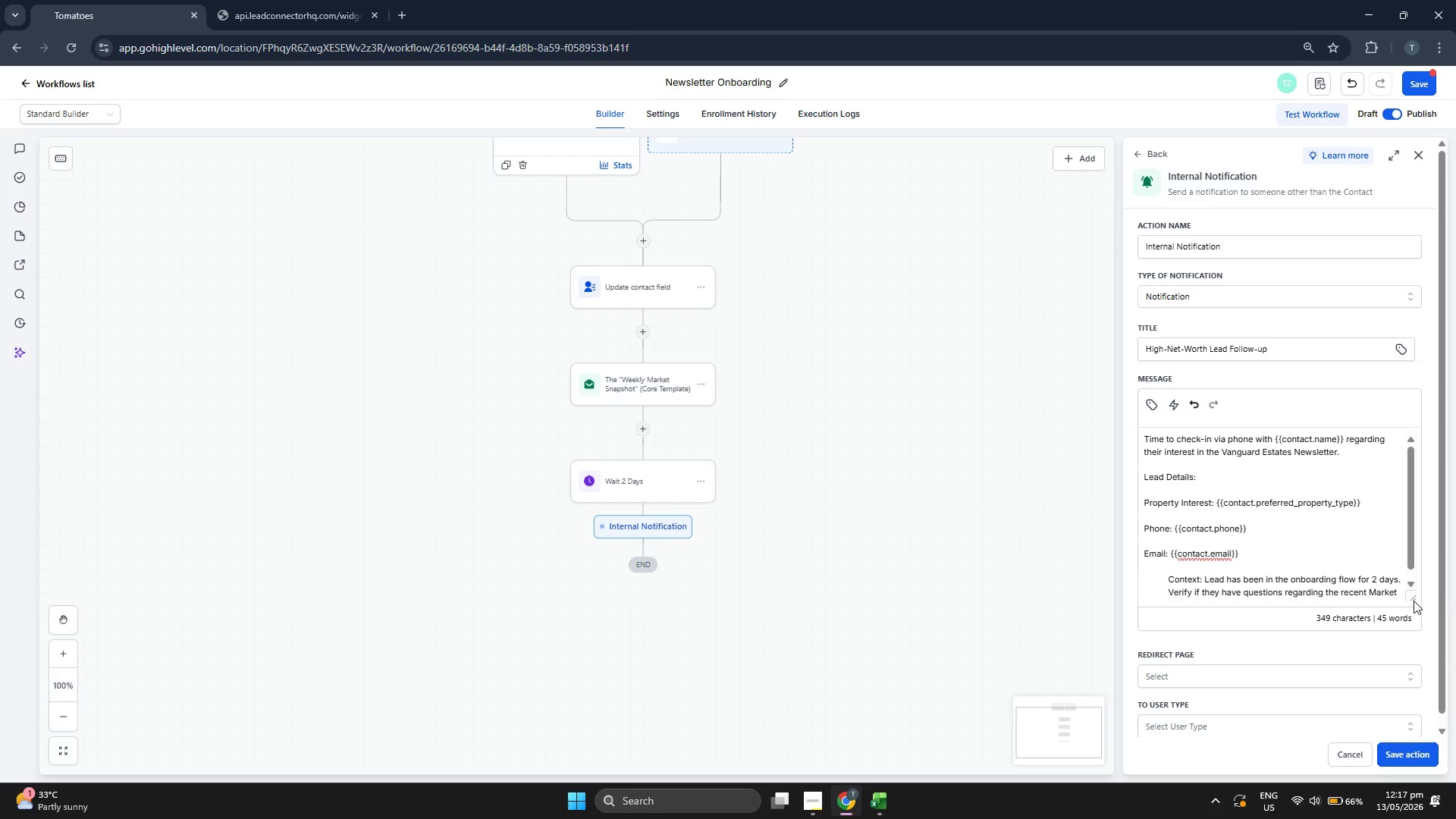 
left_click_drag(start_coordinate=[1410, 598], to_coordinate=[1417, 637])
 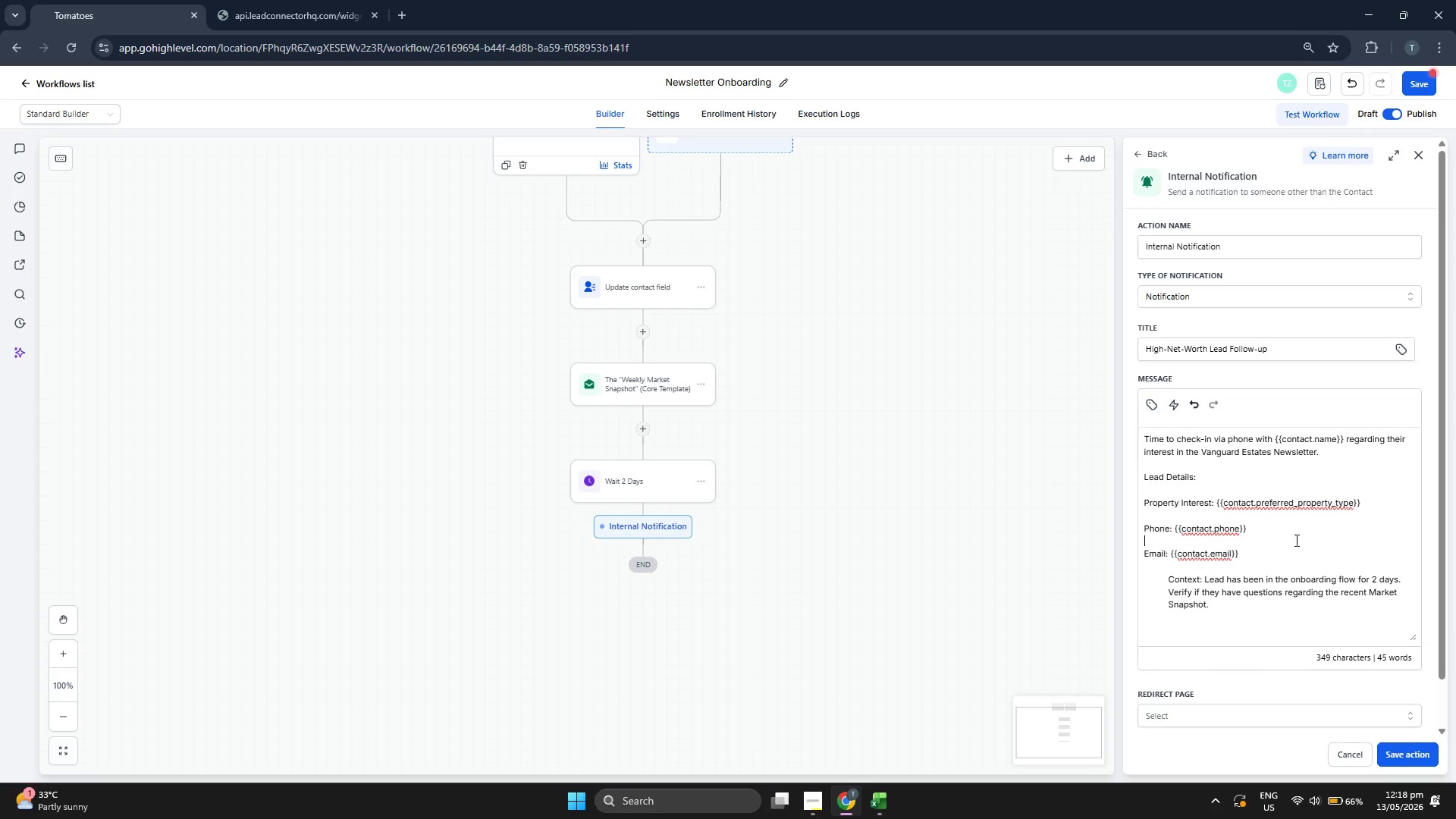 
scroll: coordinate [1263, 582], scroll_direction: down, amount: 4.0
 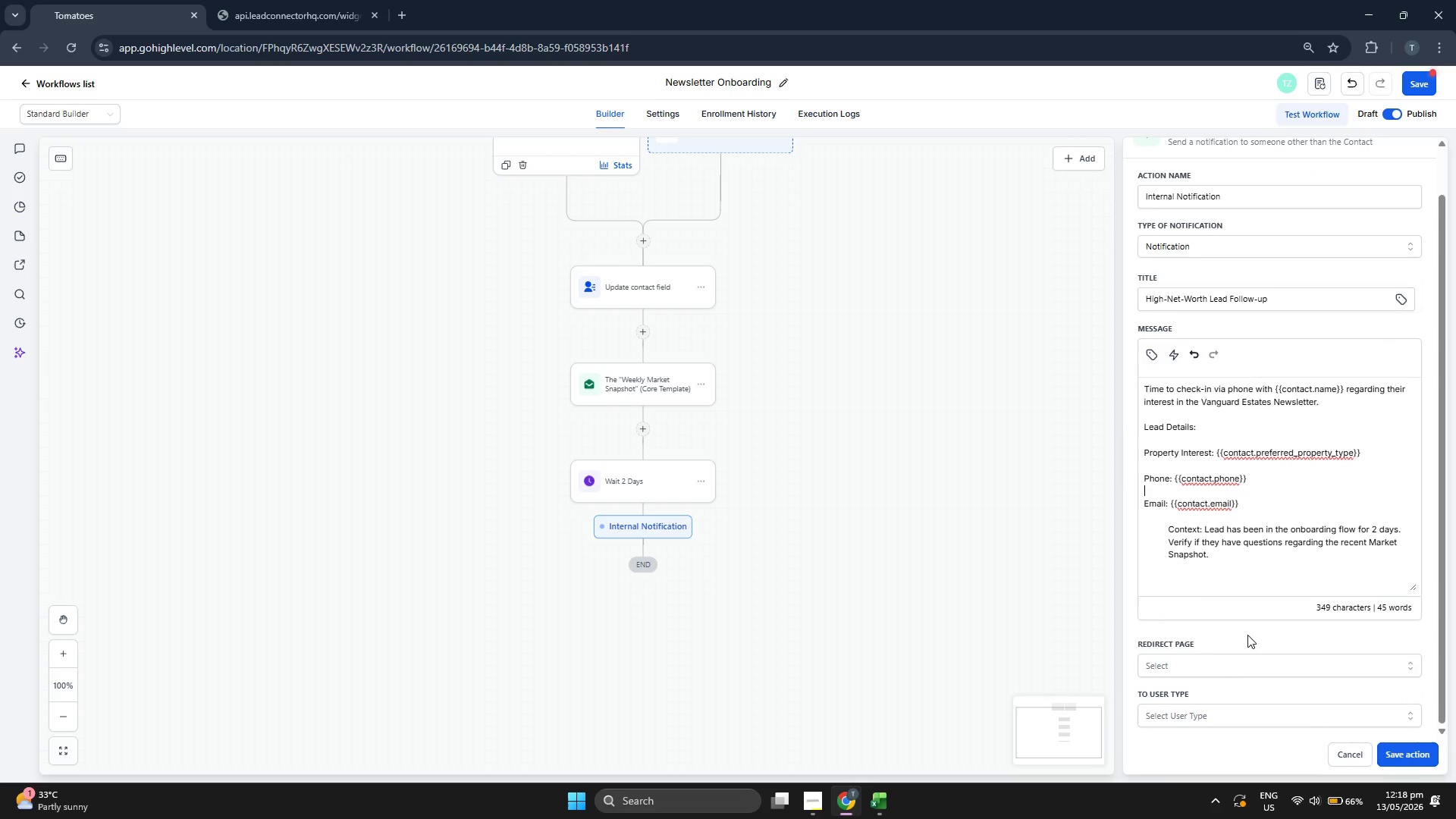 
left_click([1216, 664])
 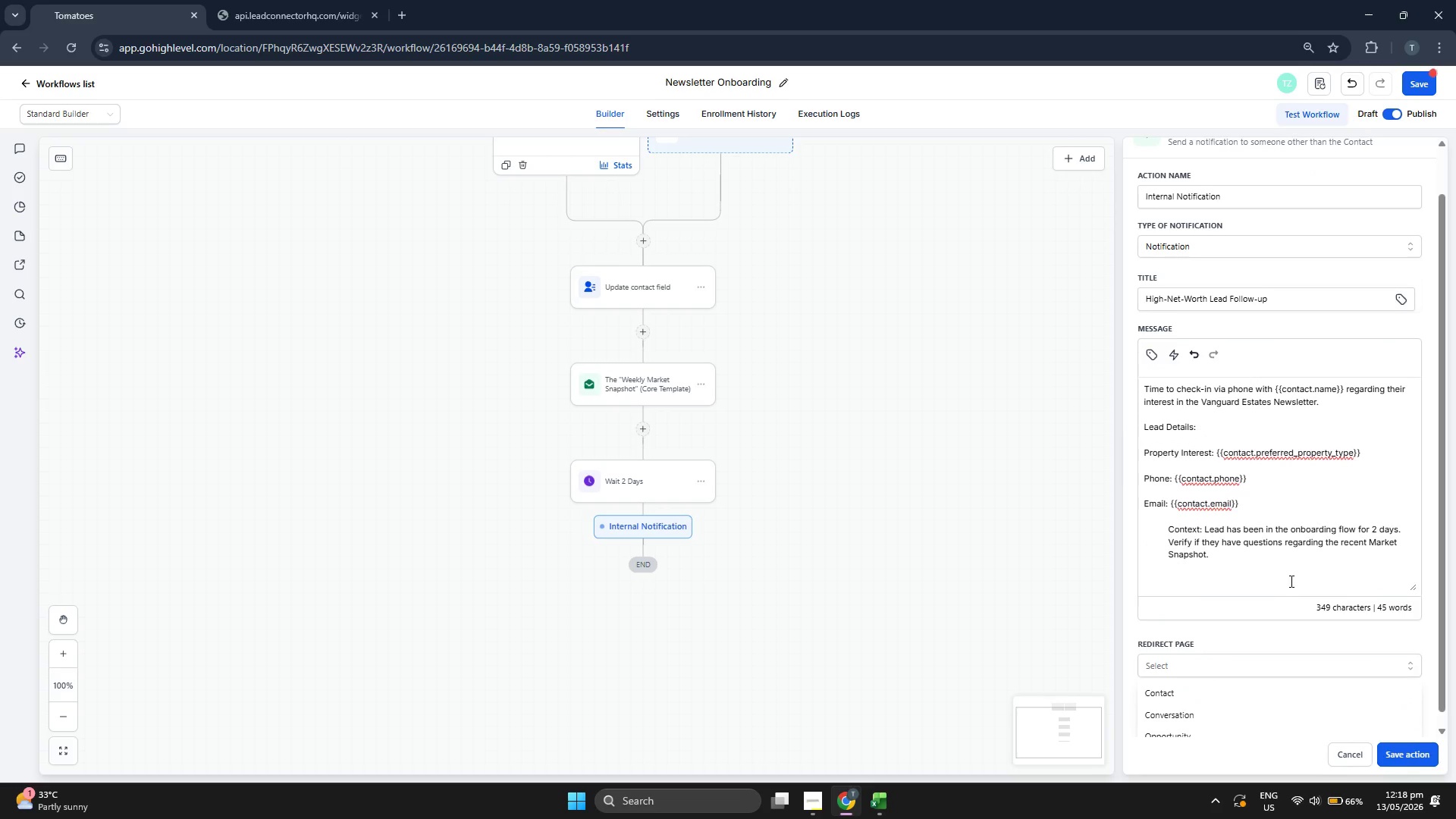 
scroll: coordinate [1290, 581], scroll_direction: down, amount: 3.0
 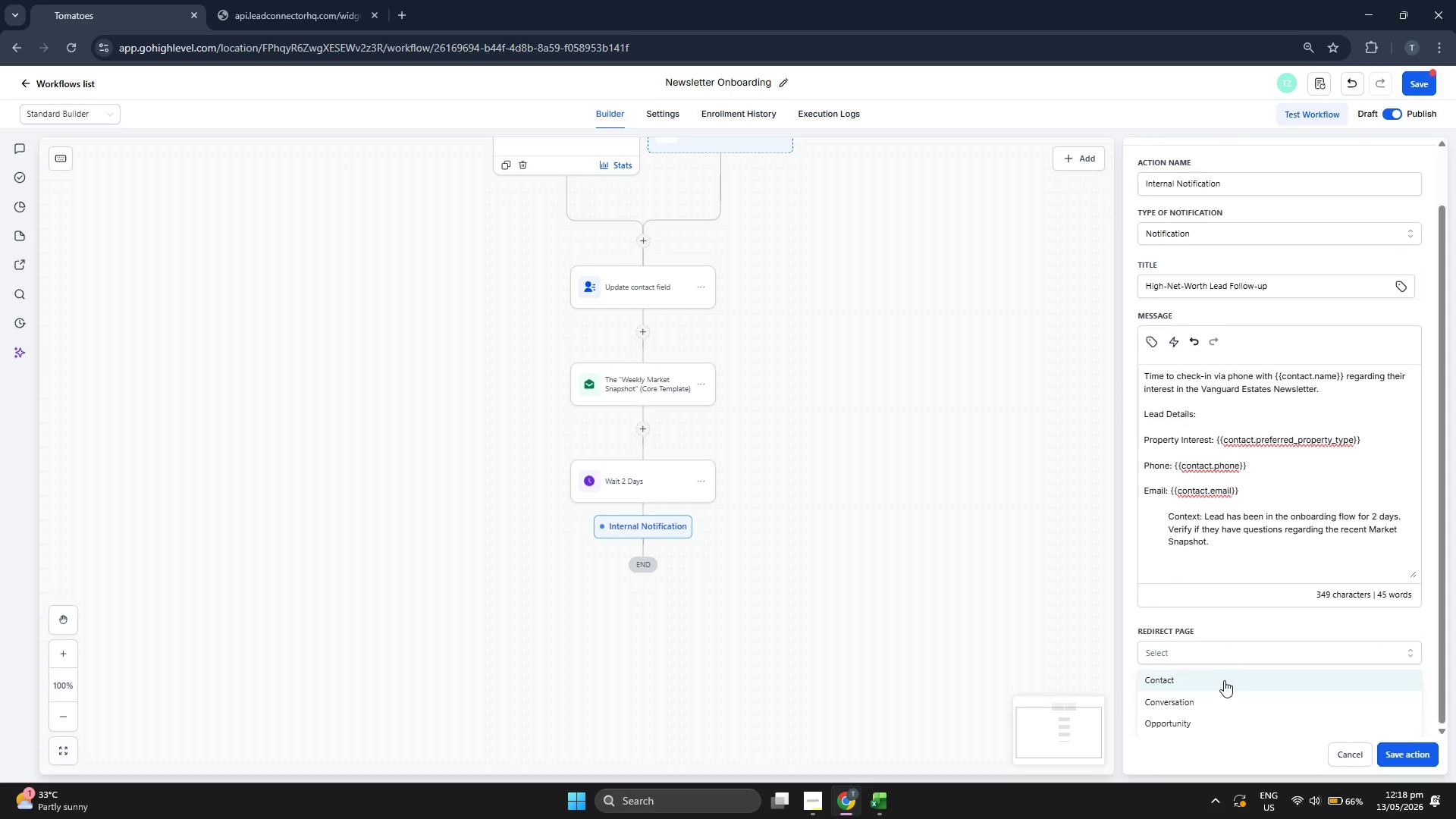 
left_click([1224, 685])
 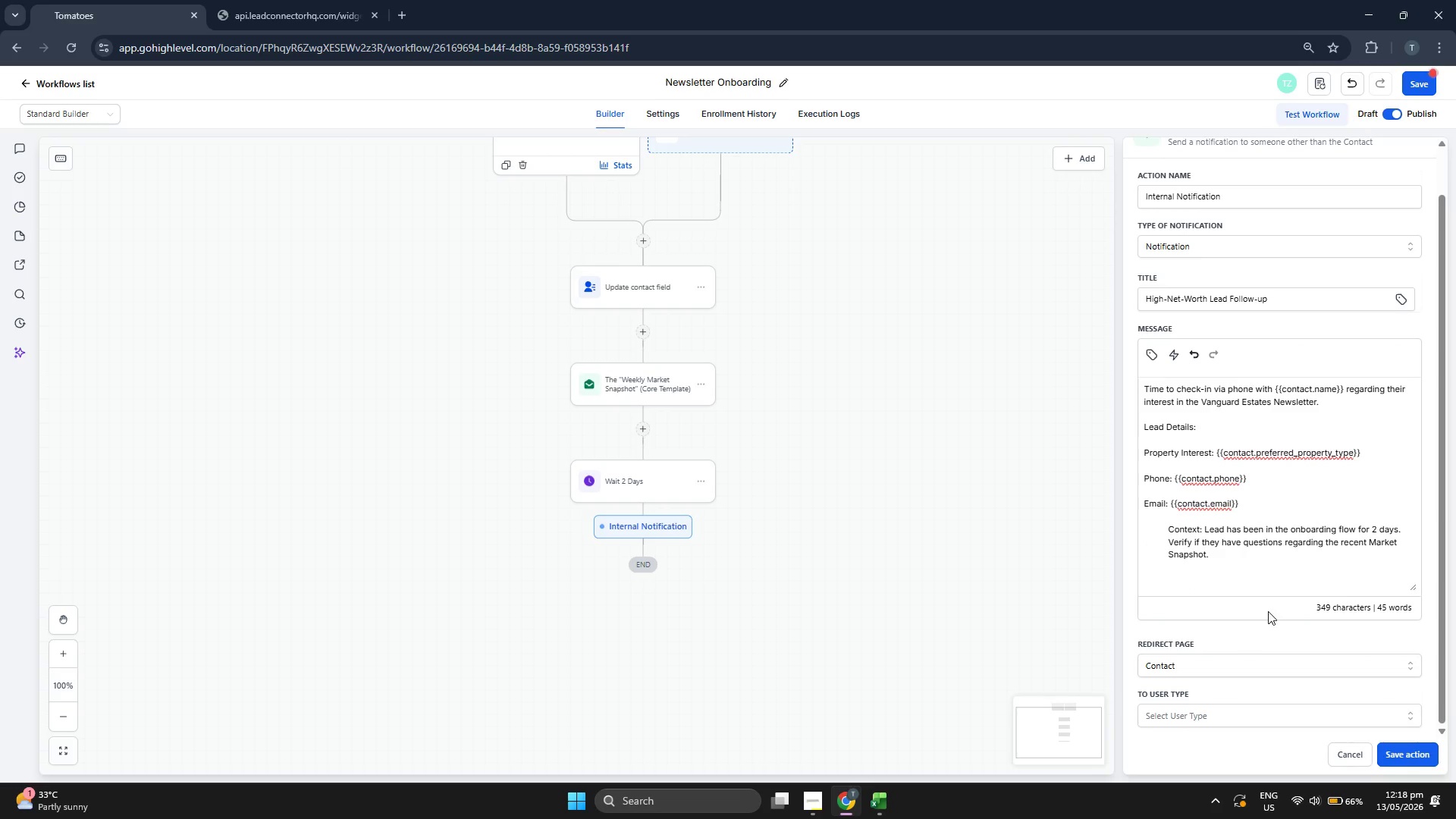 
scroll: coordinate [1262, 613], scroll_direction: down, amount: 9.0
 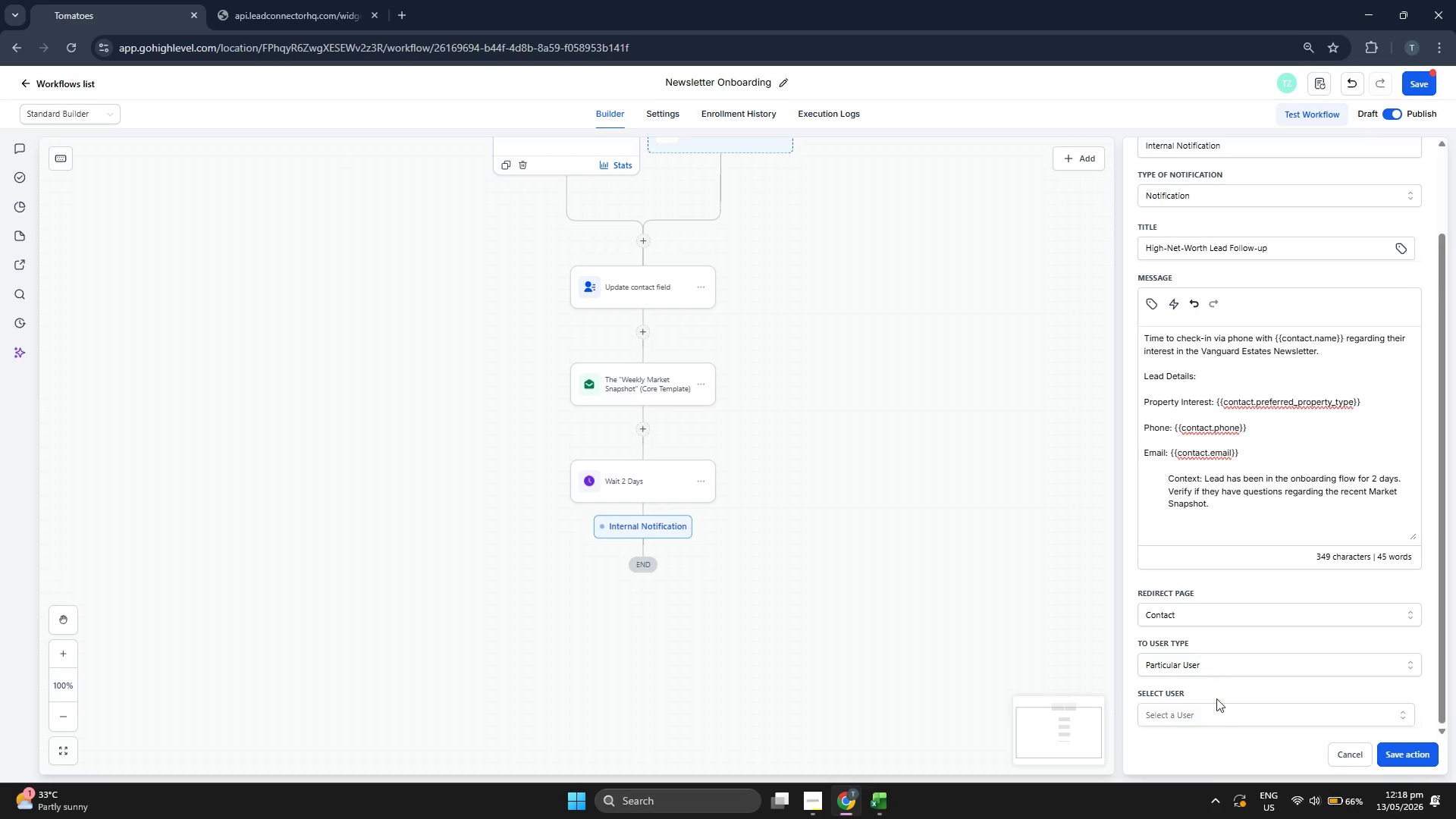 
left_click([1216, 712])
 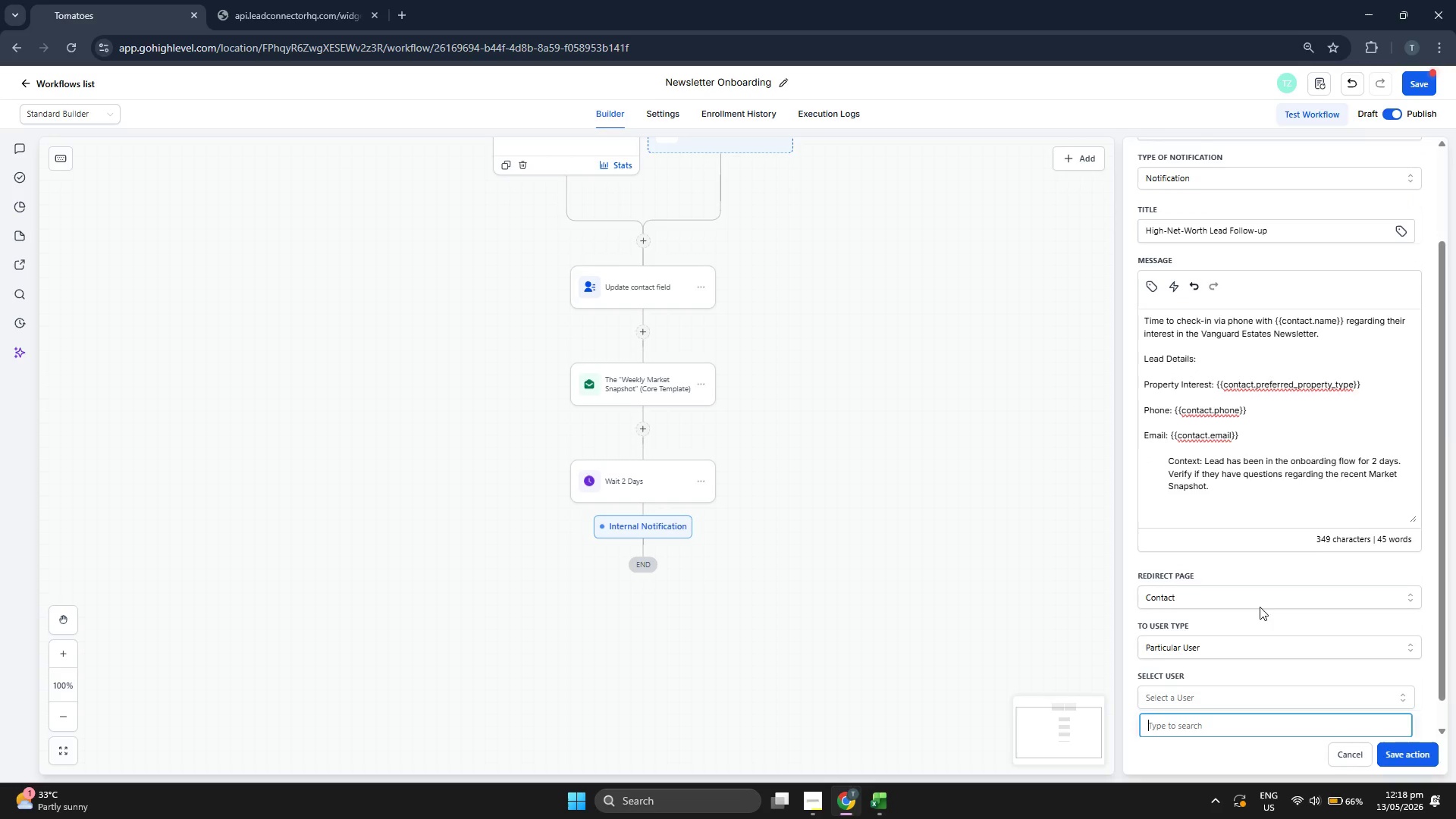 
scroll: coordinate [1260, 605], scroll_direction: down, amount: 5.0
 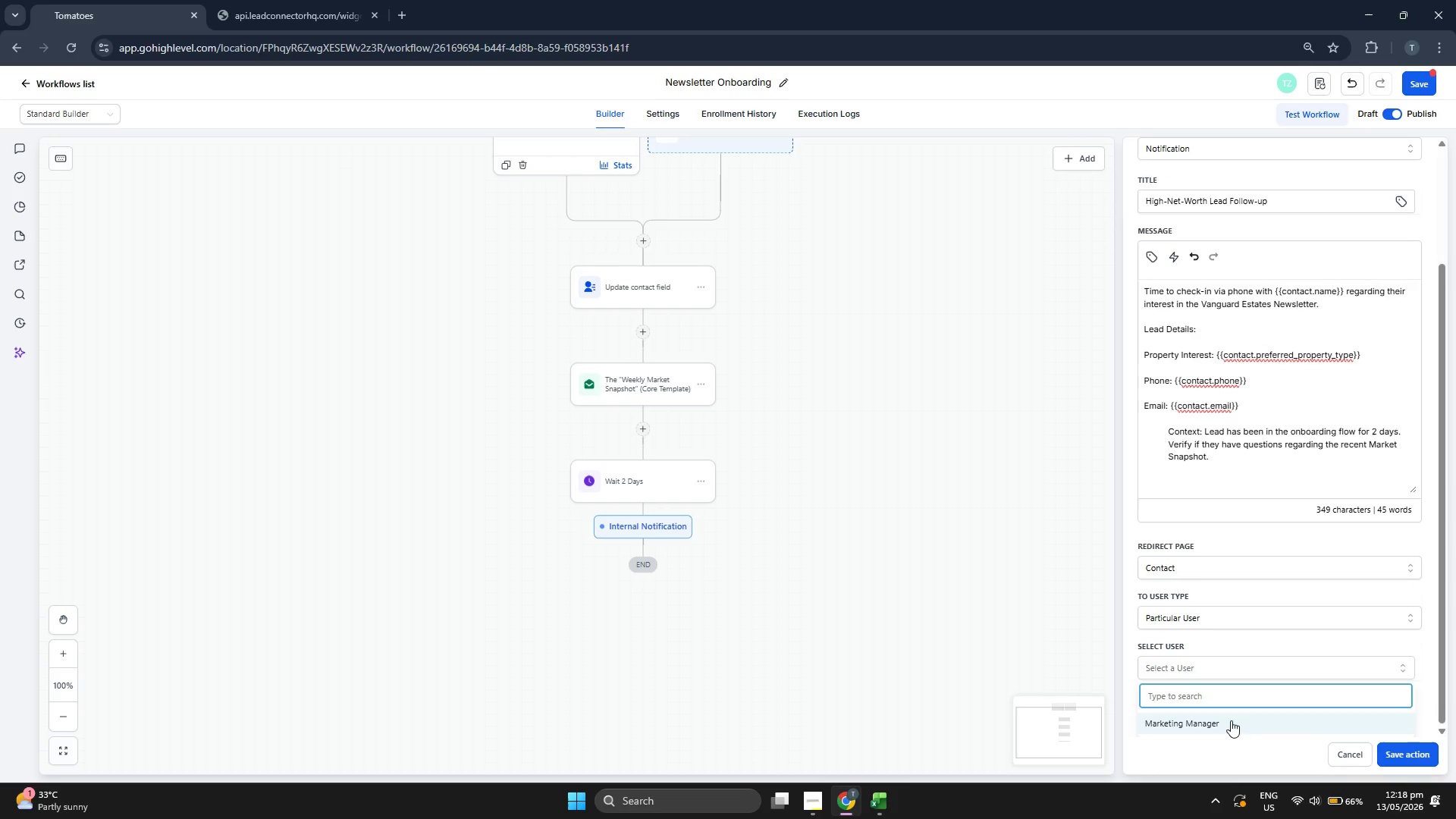 
left_click([1231, 720])
 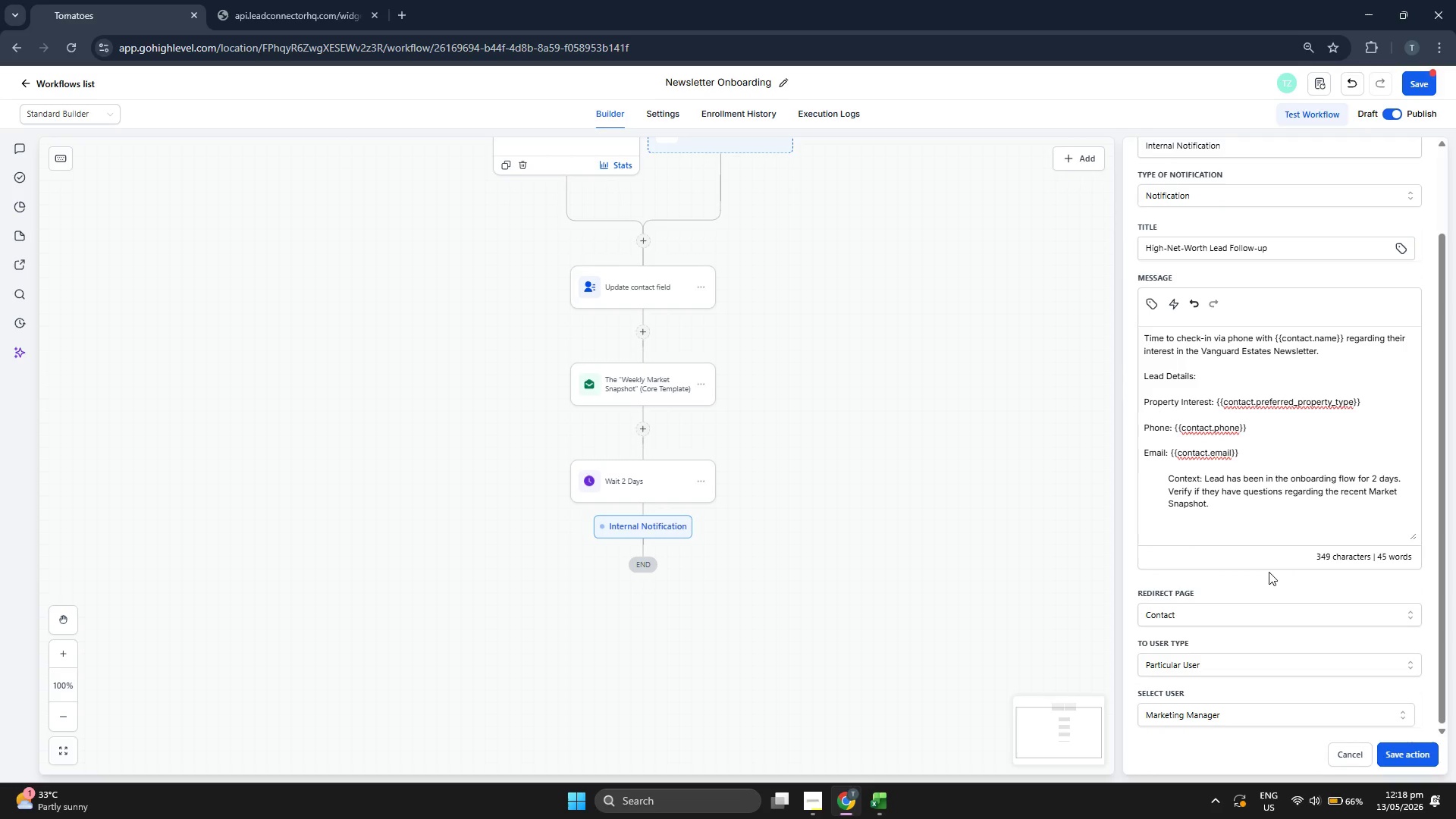 
scroll: coordinate [1223, 648], scroll_direction: down, amount: 6.0
 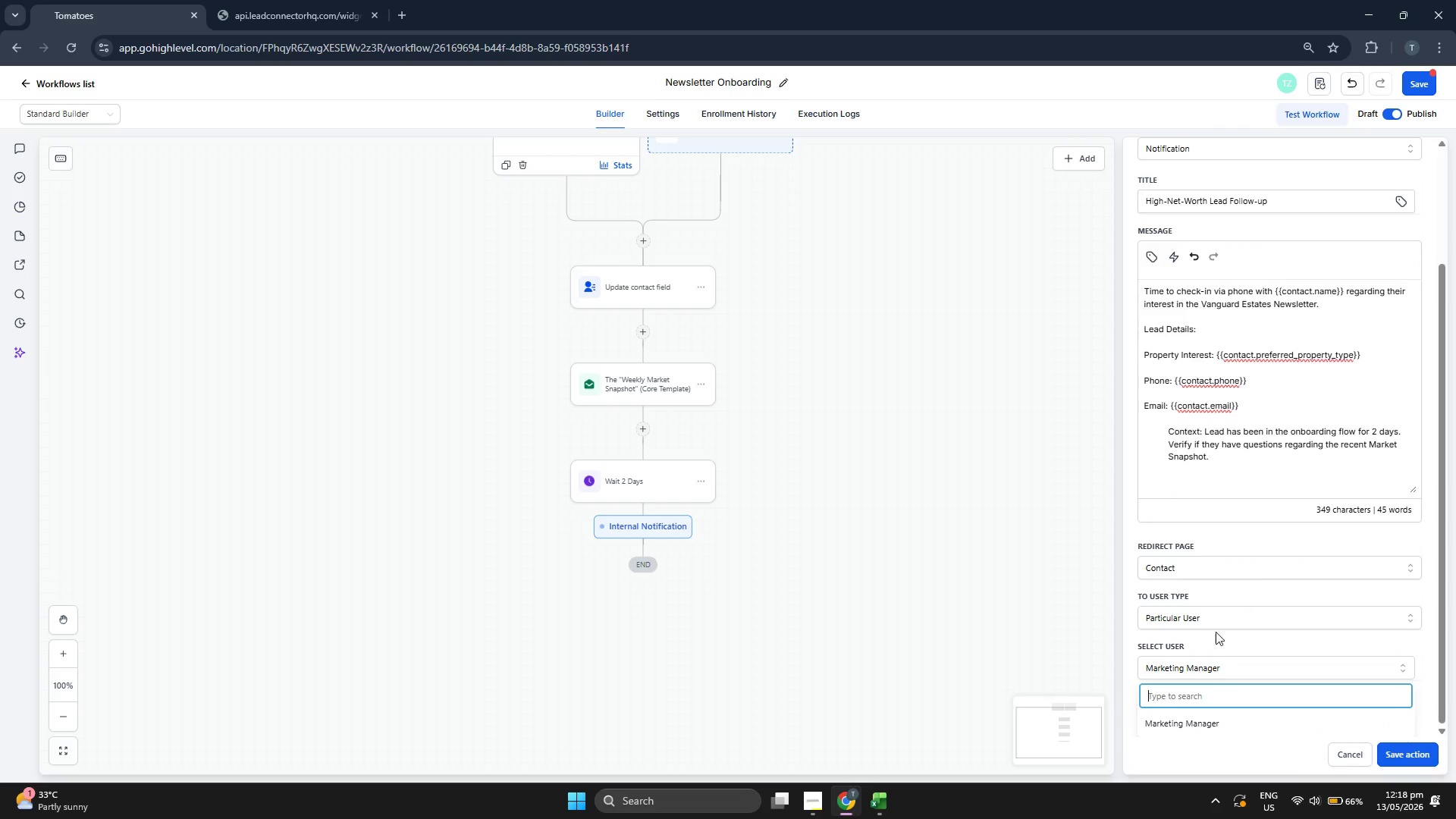 
left_click([1210, 610])
 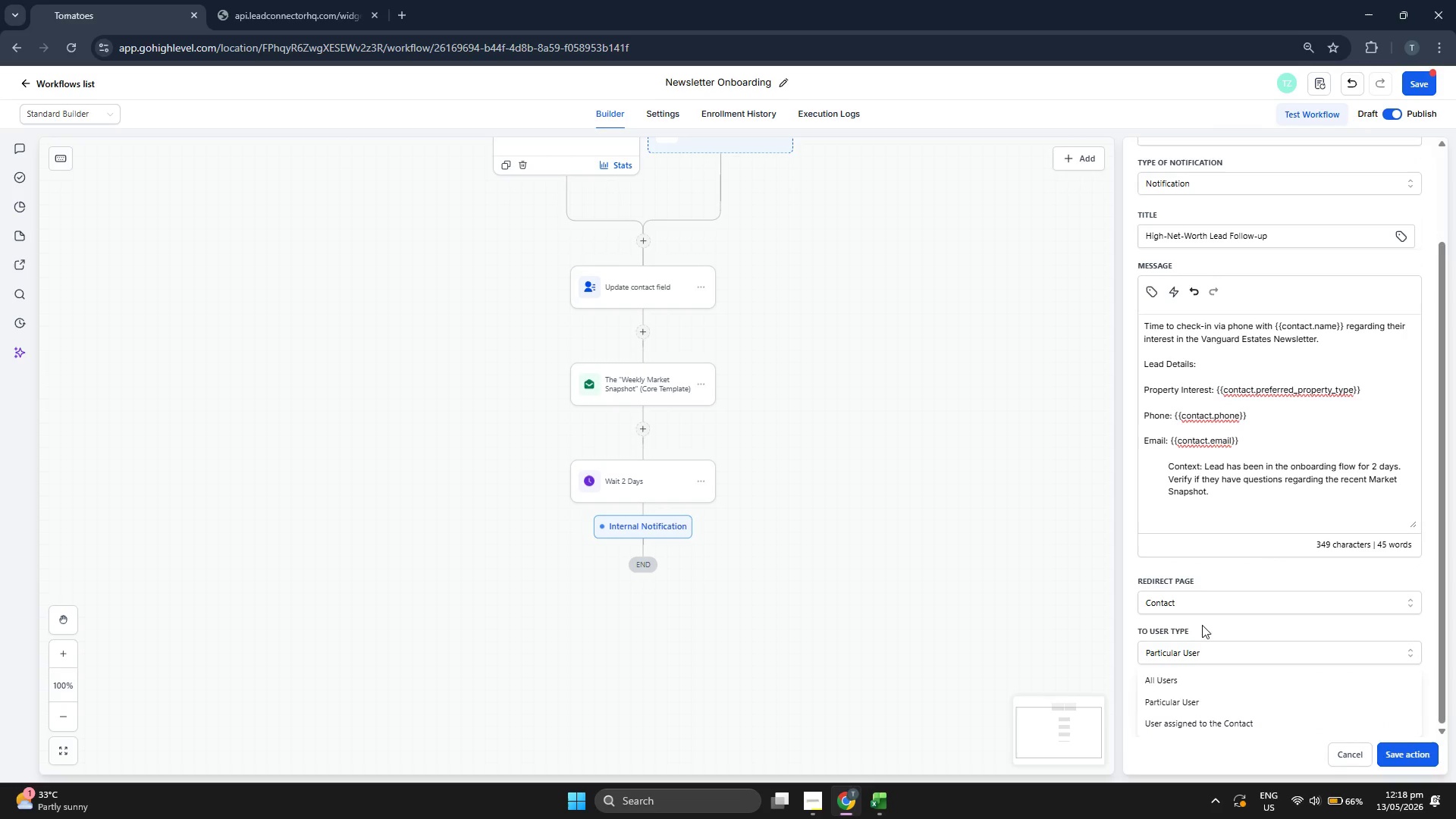 
left_click_drag(start_coordinate=[1199, 661], to_coordinate=[1199, 665])
 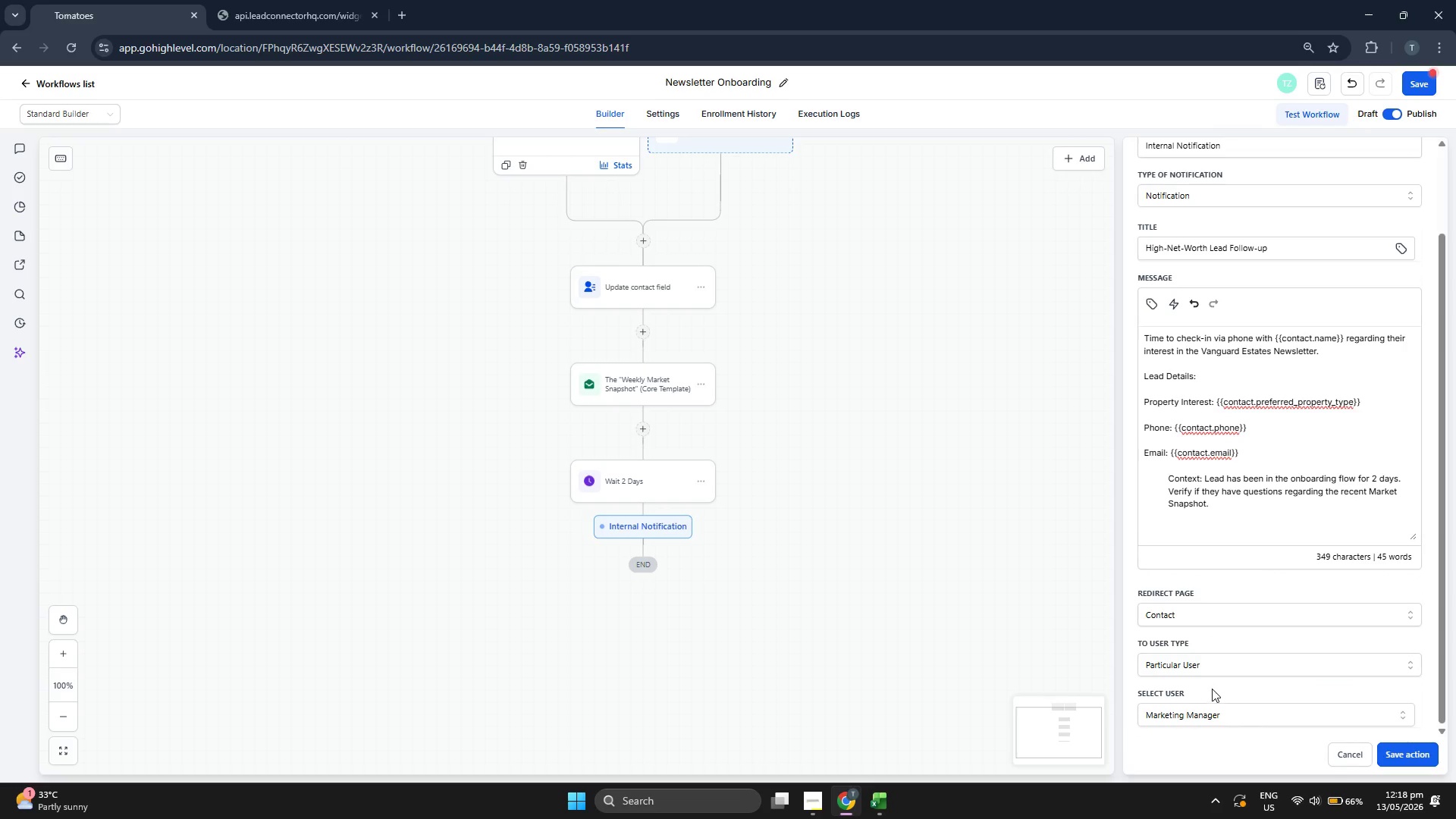 
left_click([1212, 666])
 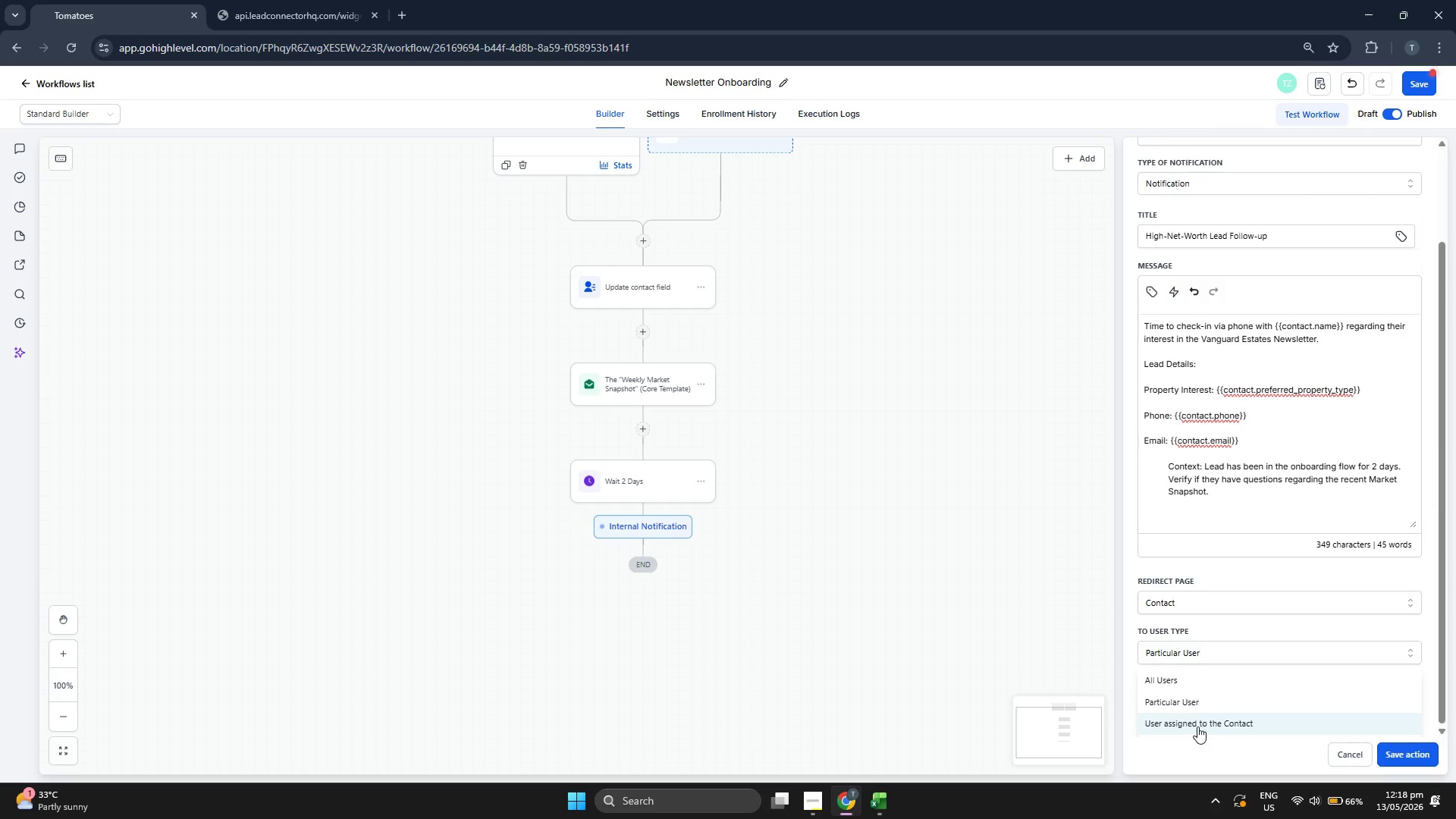 
left_click([1197, 689])
 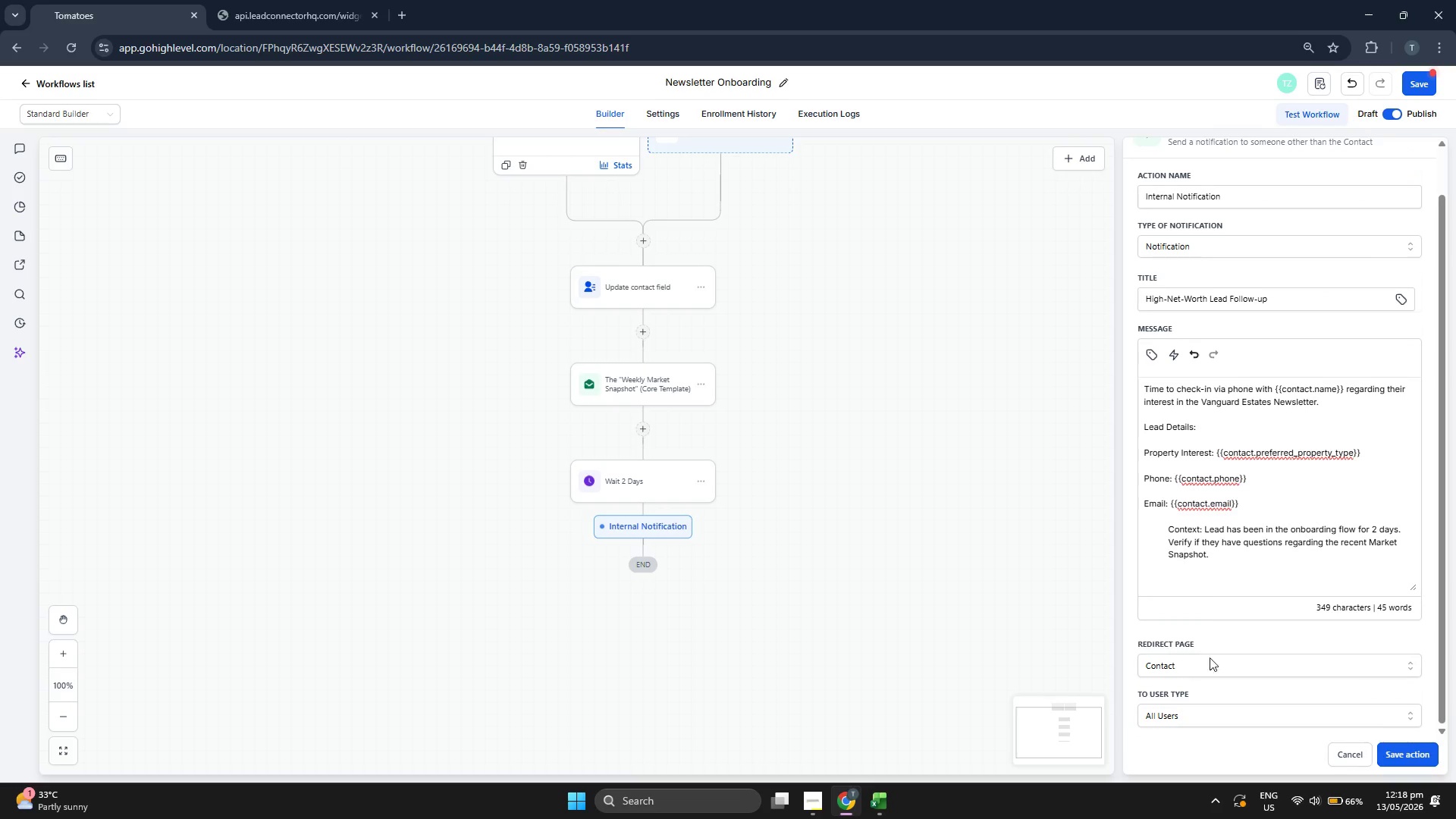 
scroll: coordinate [1218, 632], scroll_direction: down, amount: 3.0
 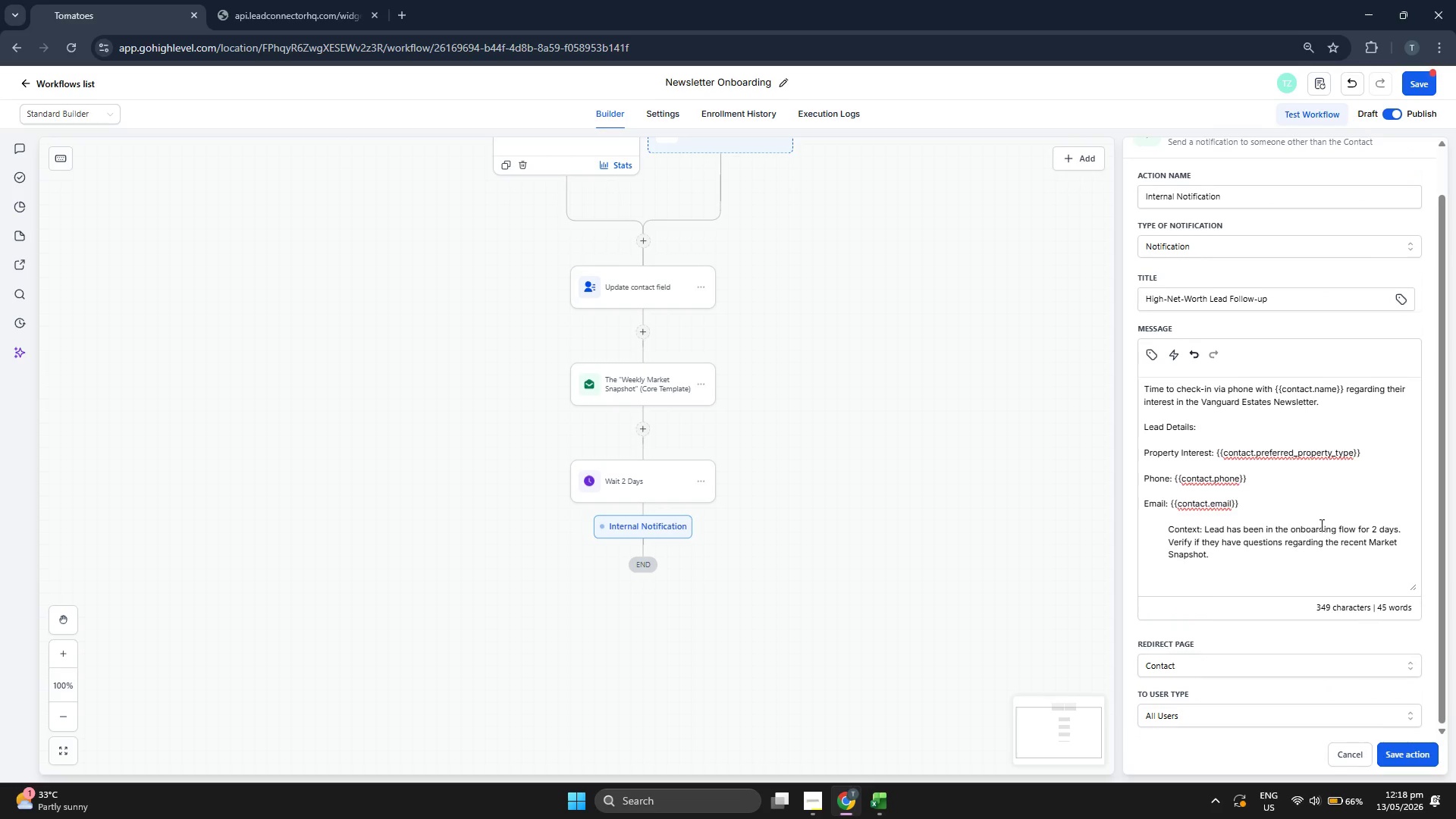 
scroll: coordinate [1310, 516], scroll_direction: up, amount: 4.0
 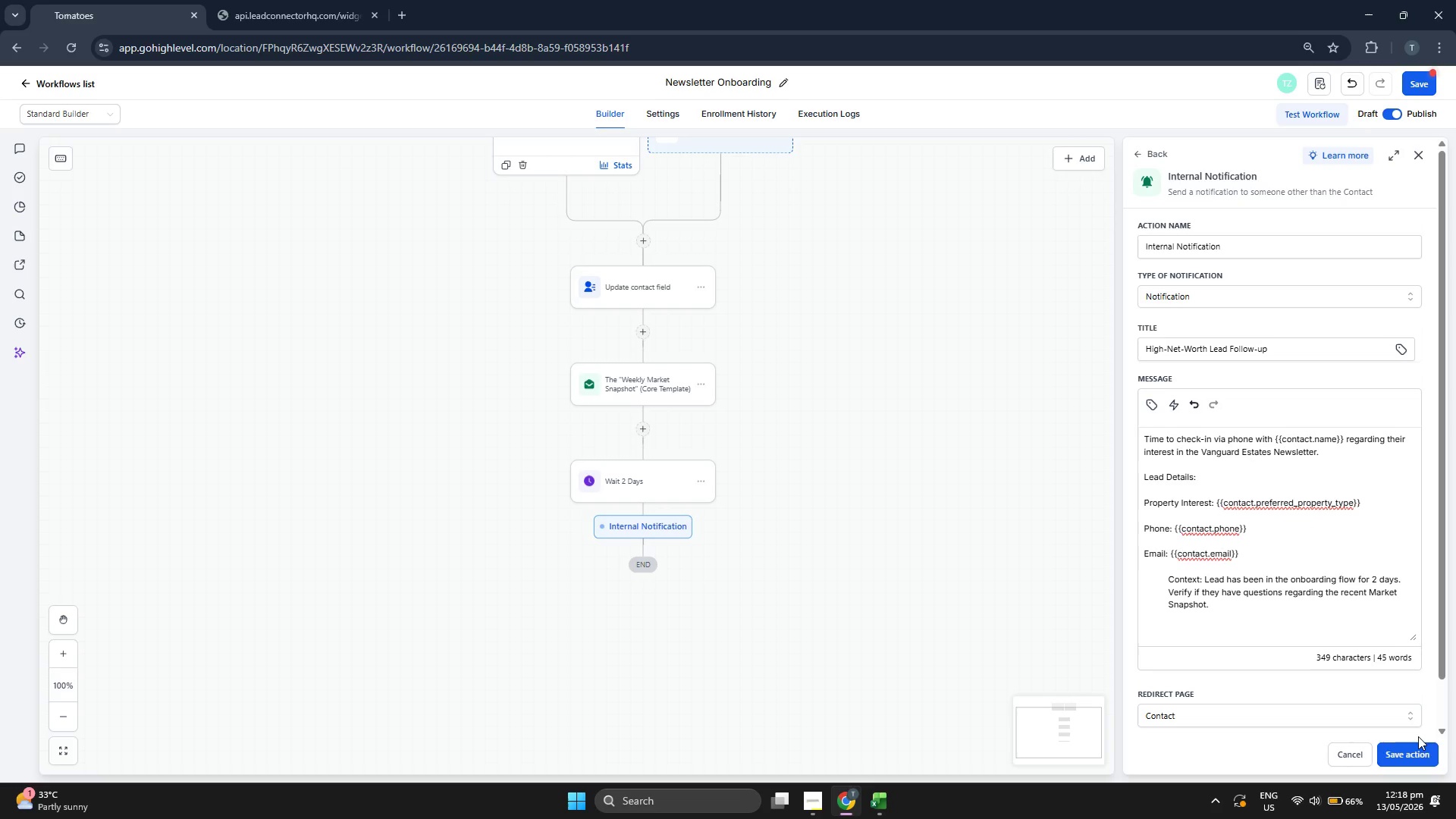 
left_click([1436, 764])
 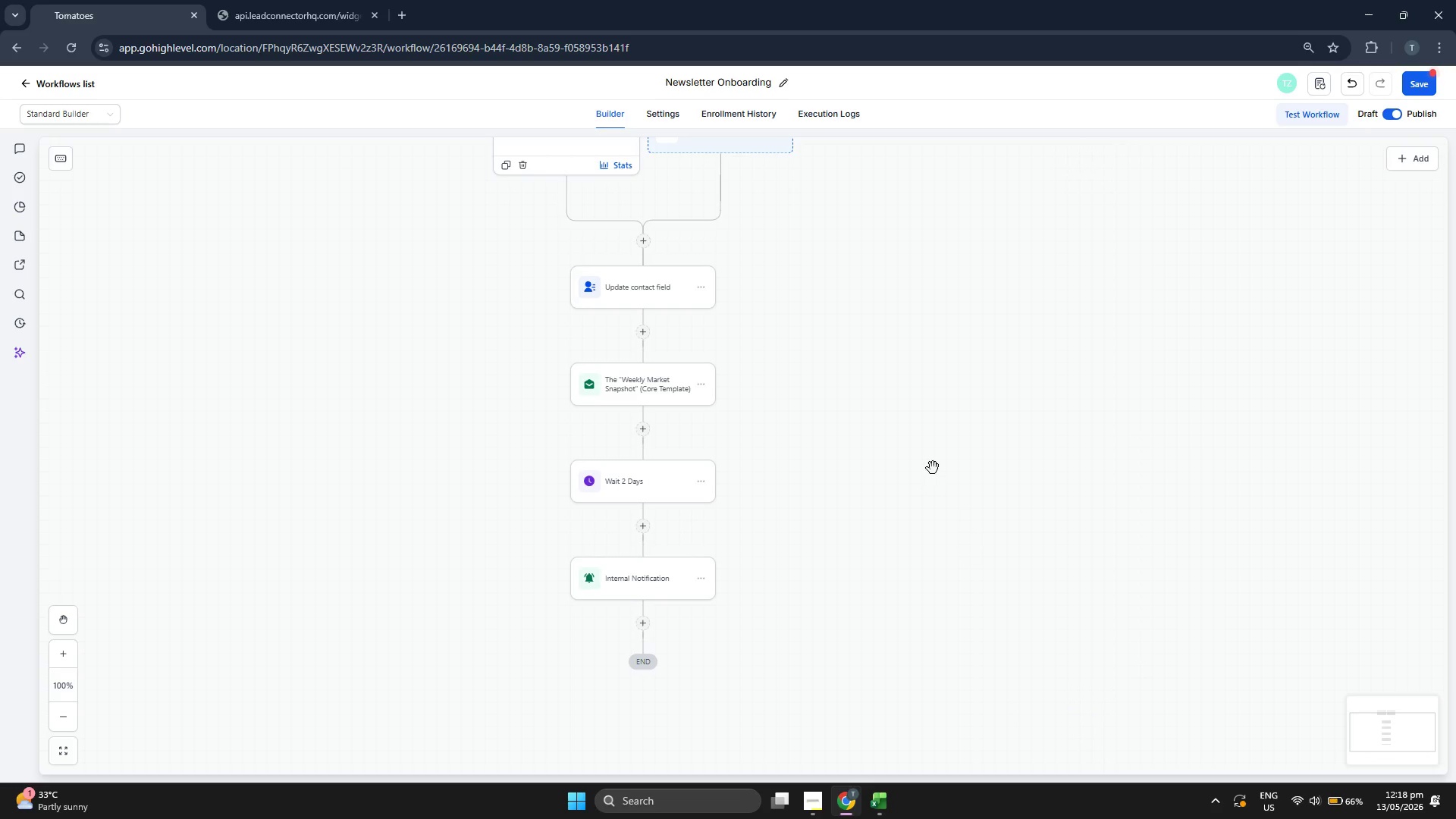 
left_click_drag(start_coordinate=[956, 434], to_coordinate=[965, 508])
 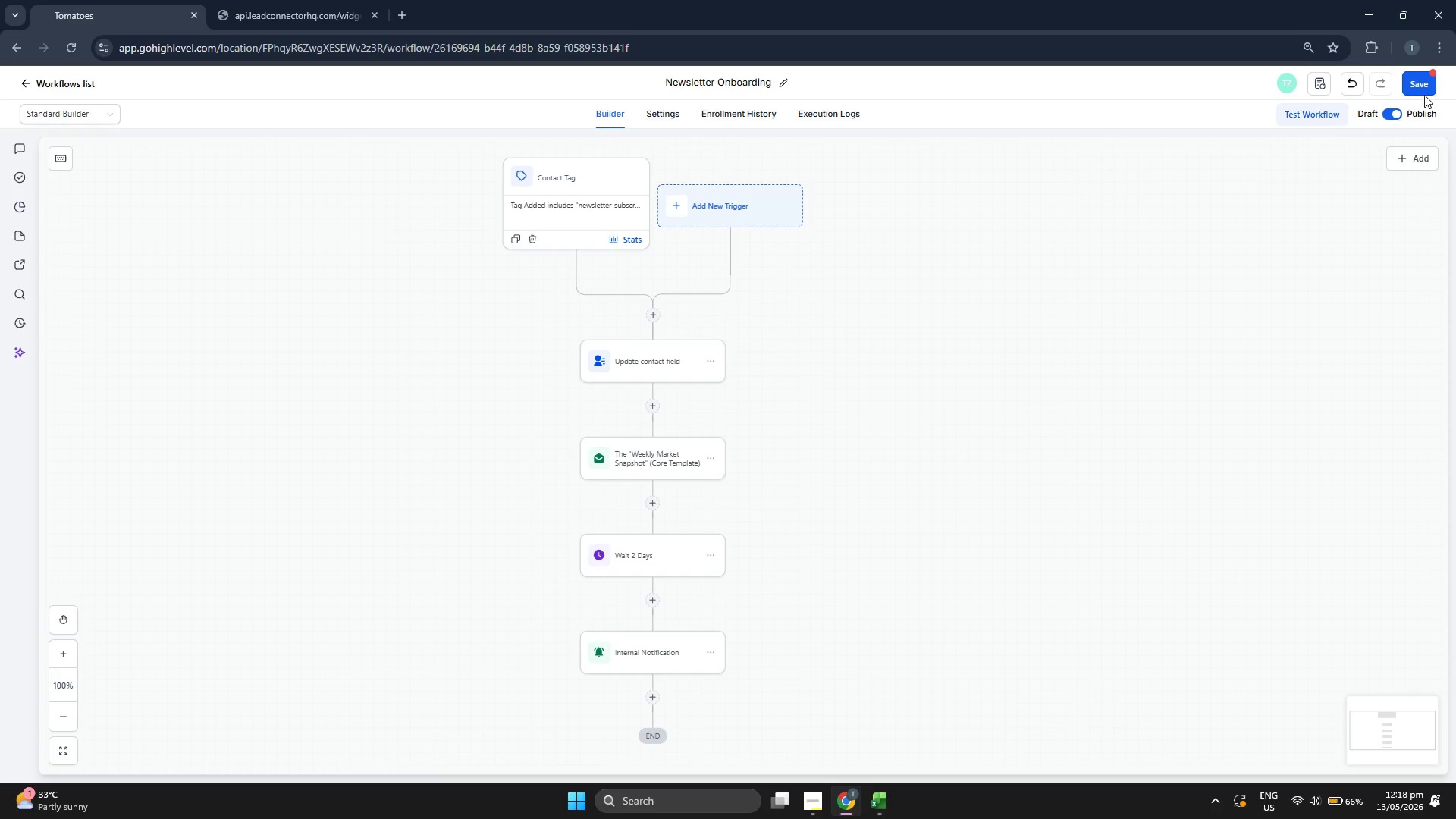 
left_click([1432, 83])
 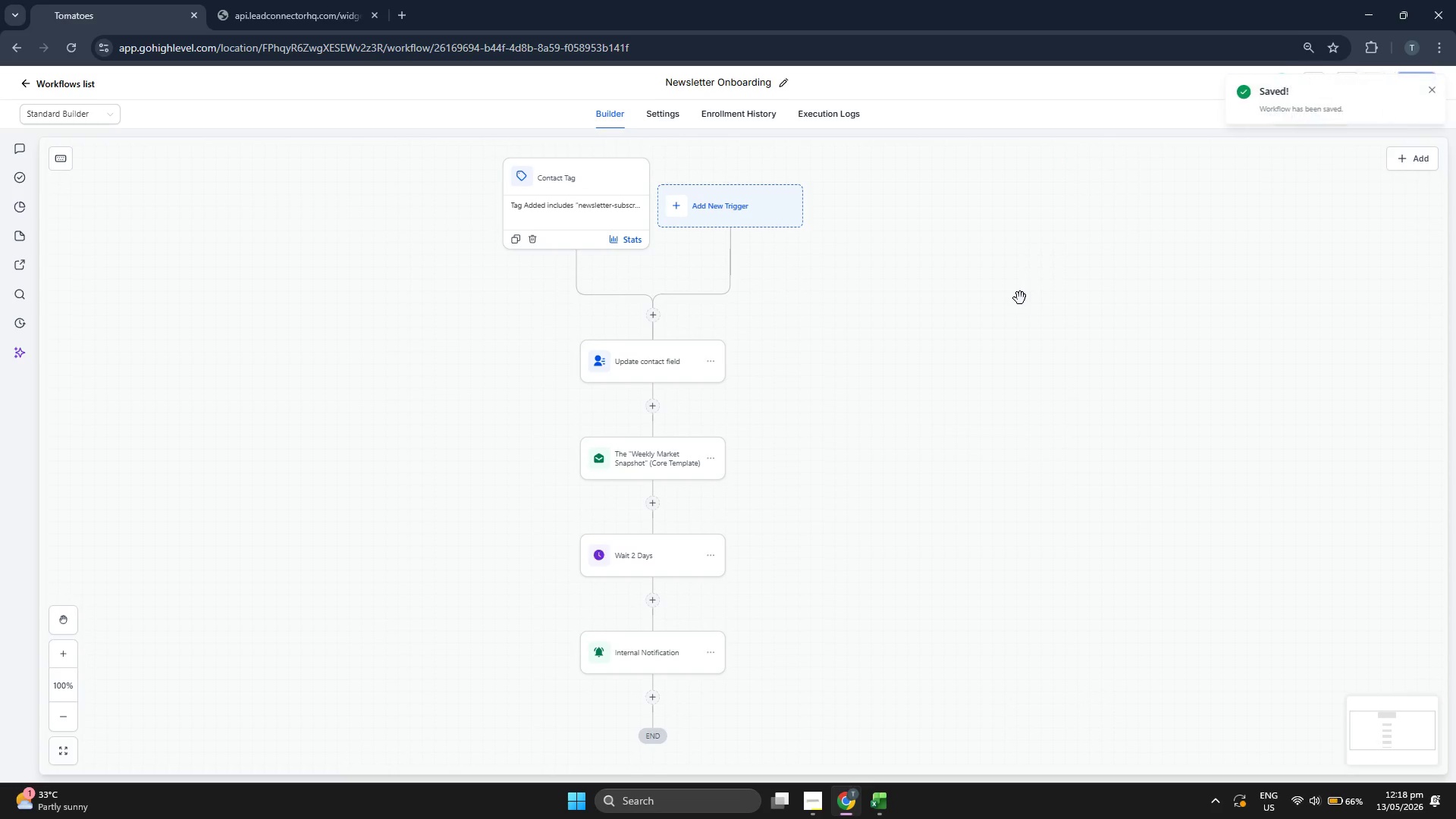 
left_click([667, 113])
 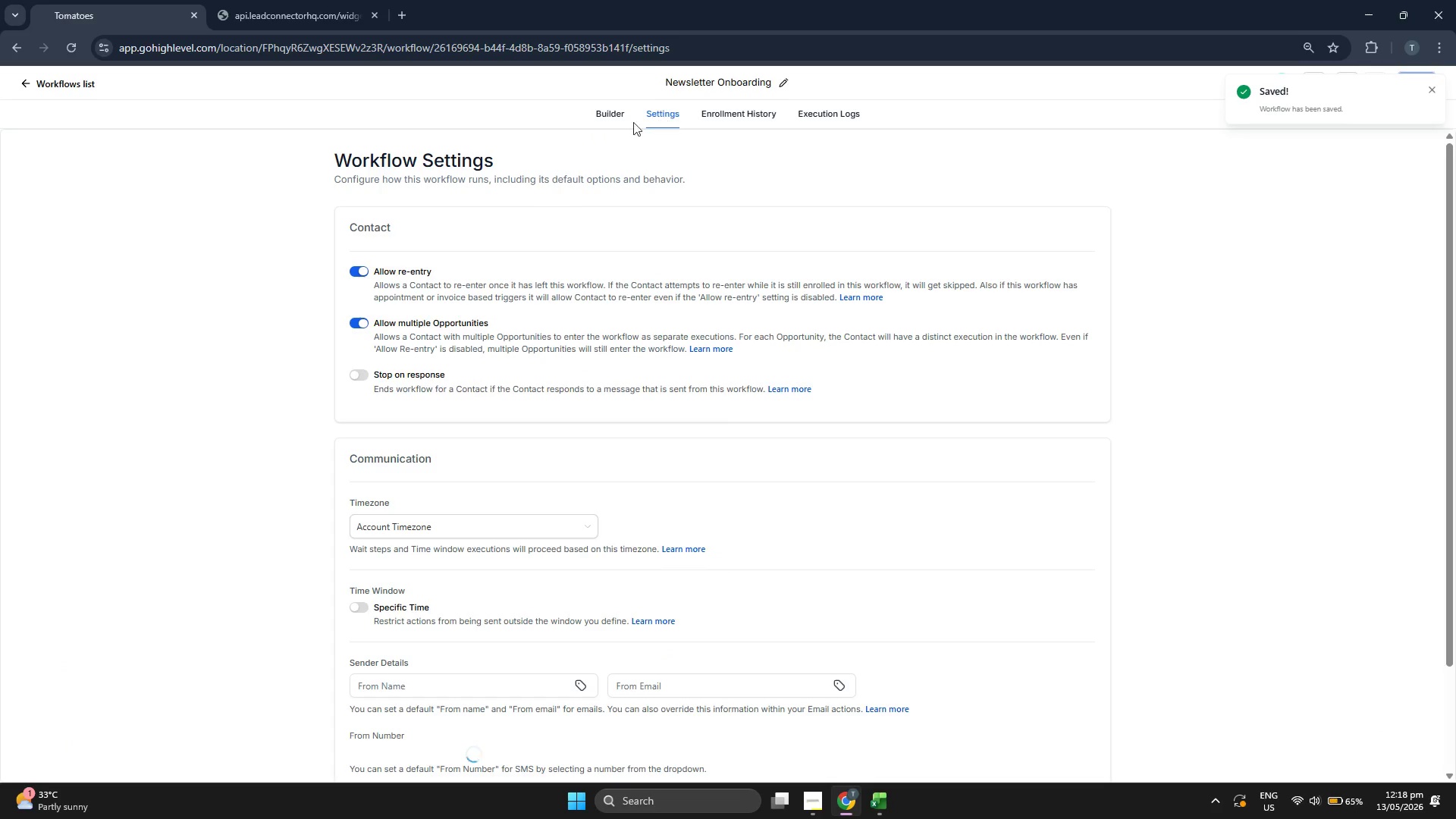 
left_click([603, 116])
 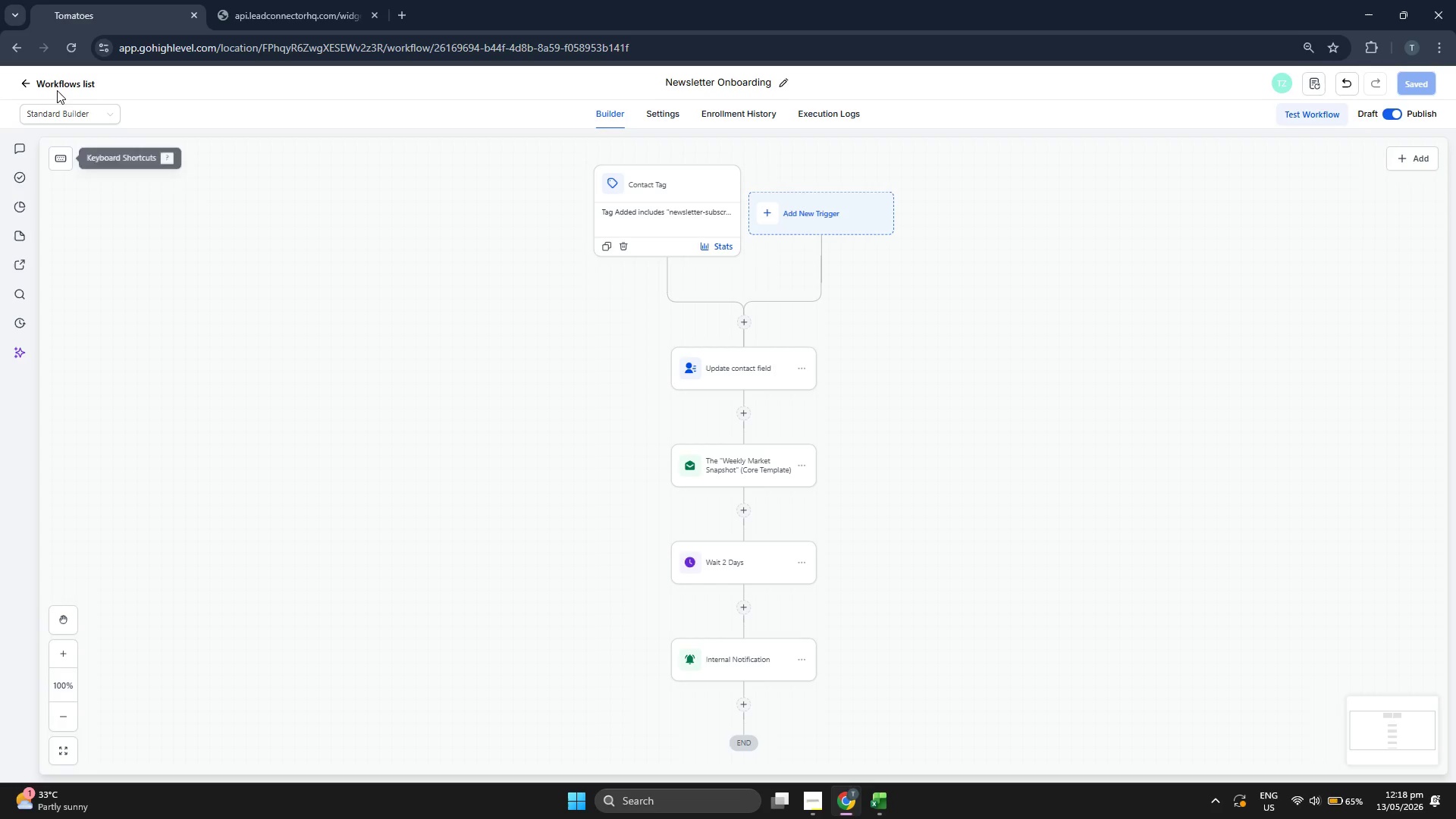 
left_click([59, 82])
 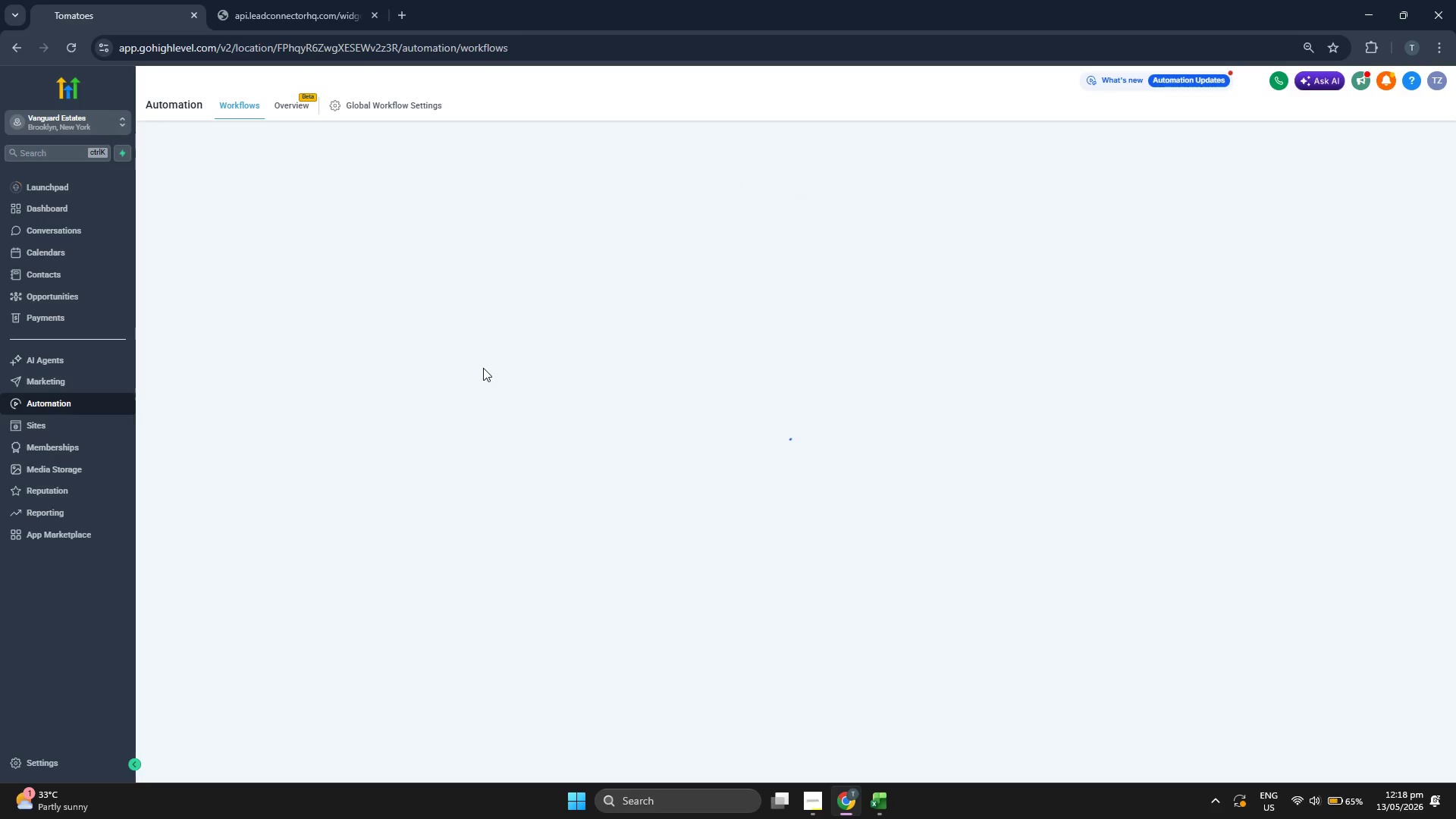 
wait(10.3)
 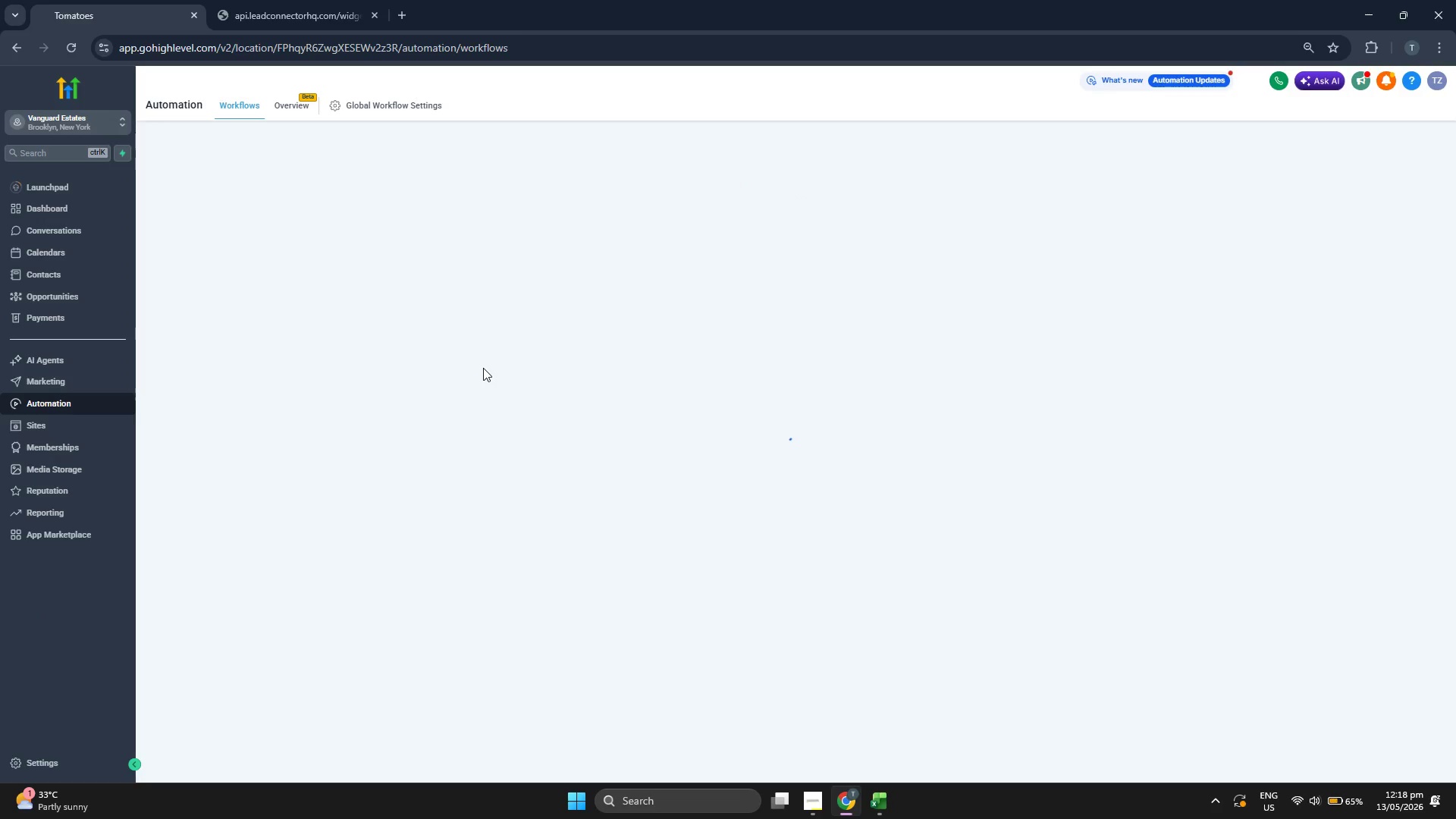 
left_click([101, 276])
 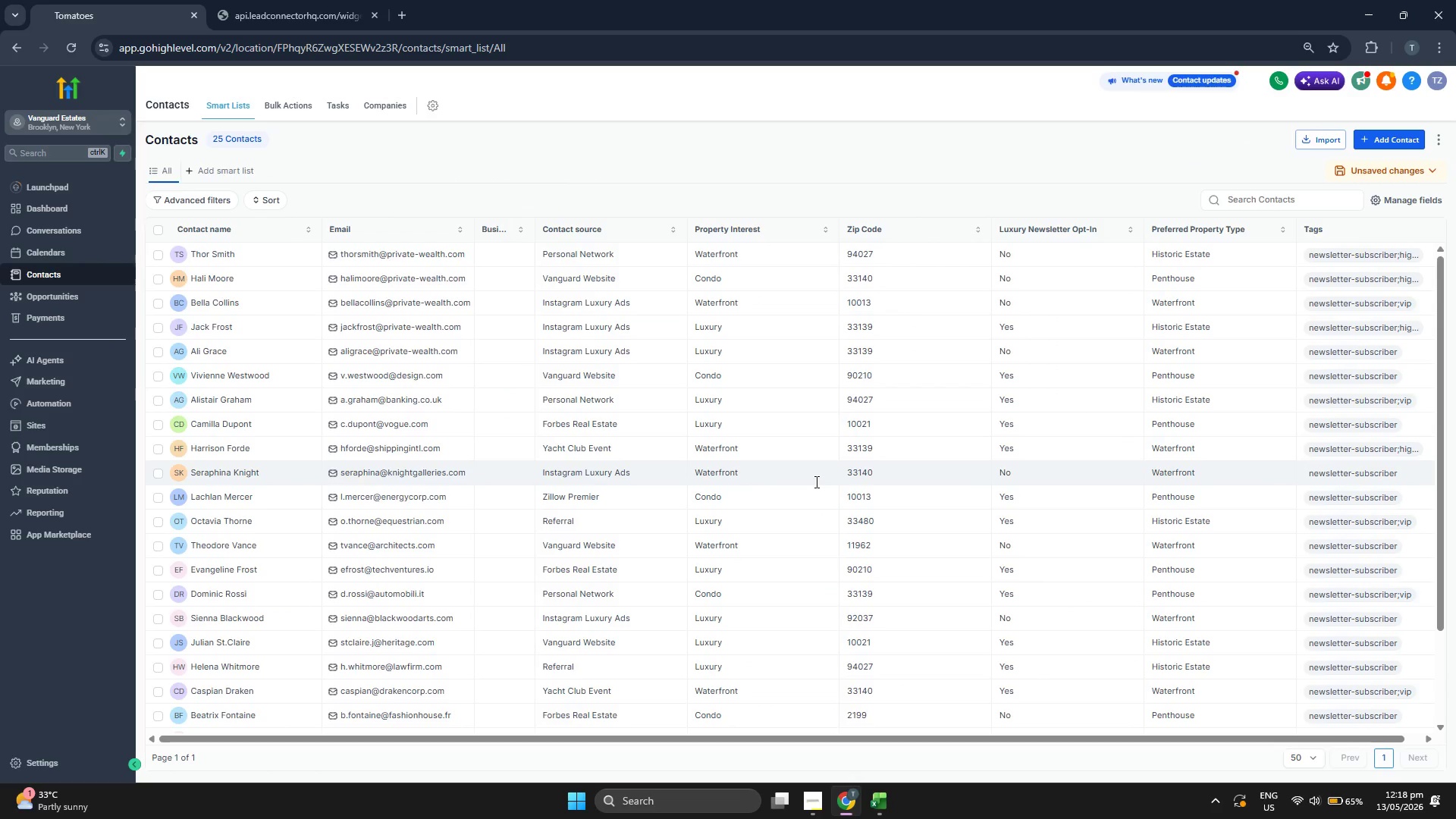 
wait(14.61)
 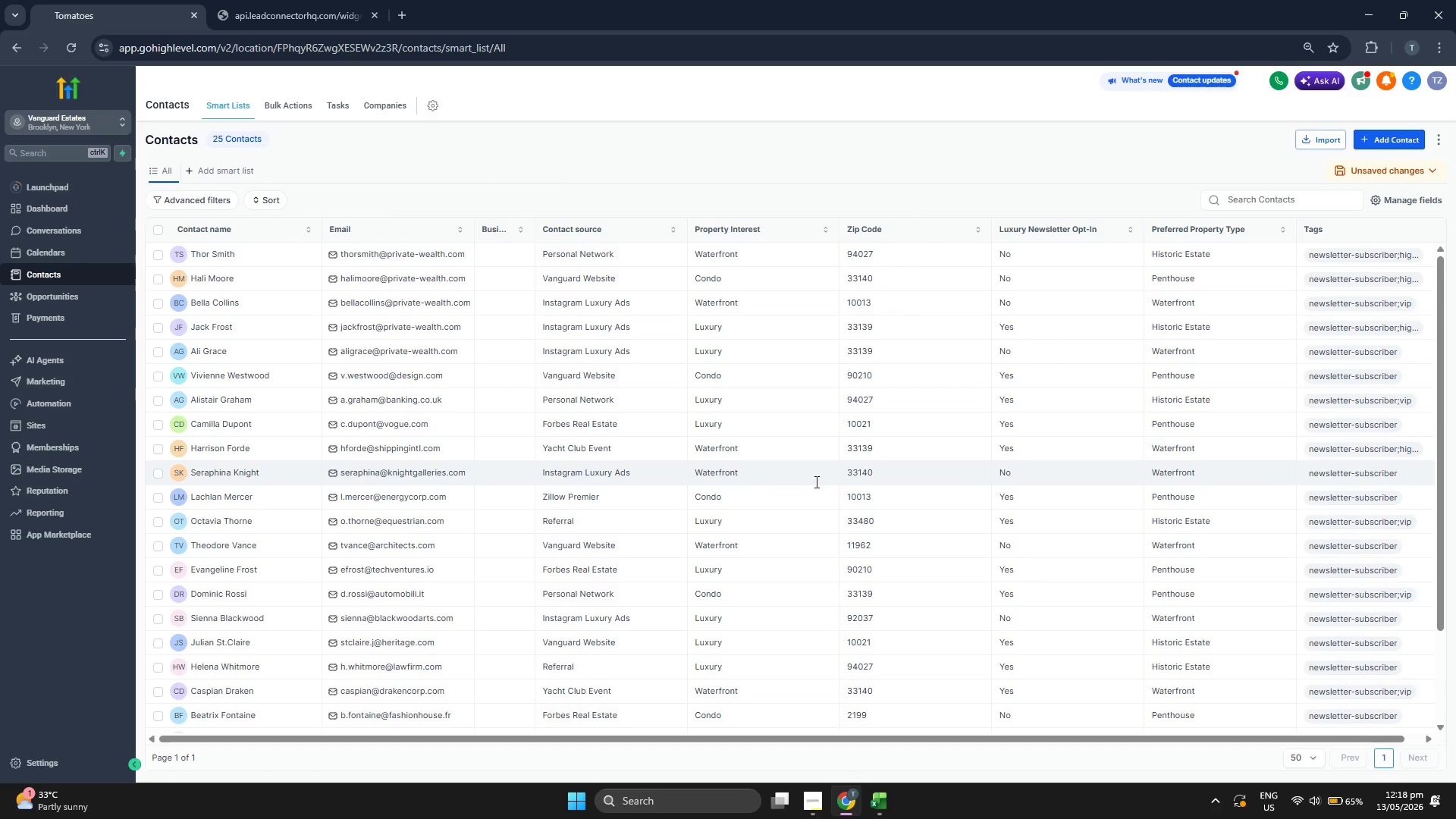 
left_click([156, 225])
 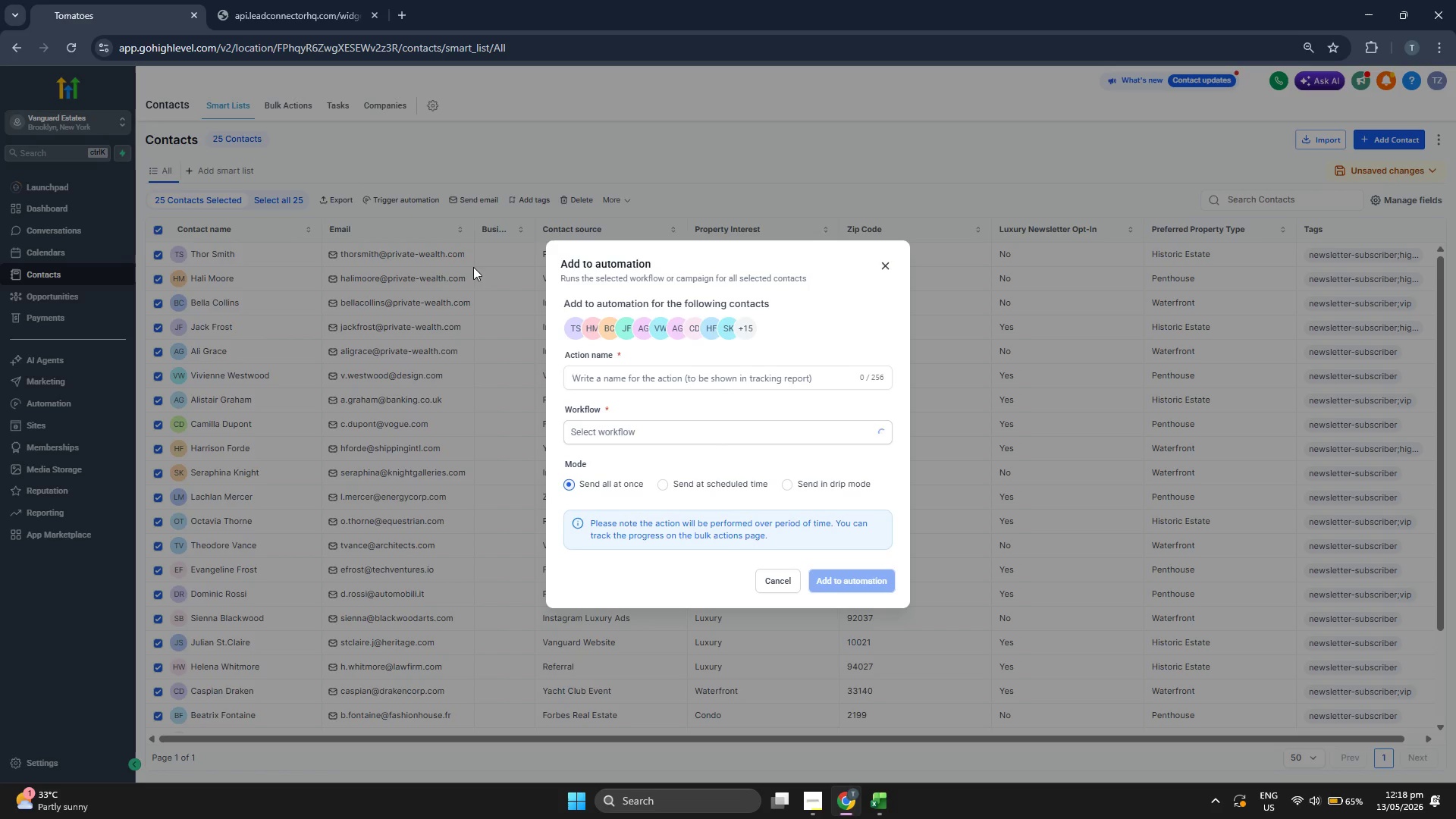 
left_click([609, 428])
 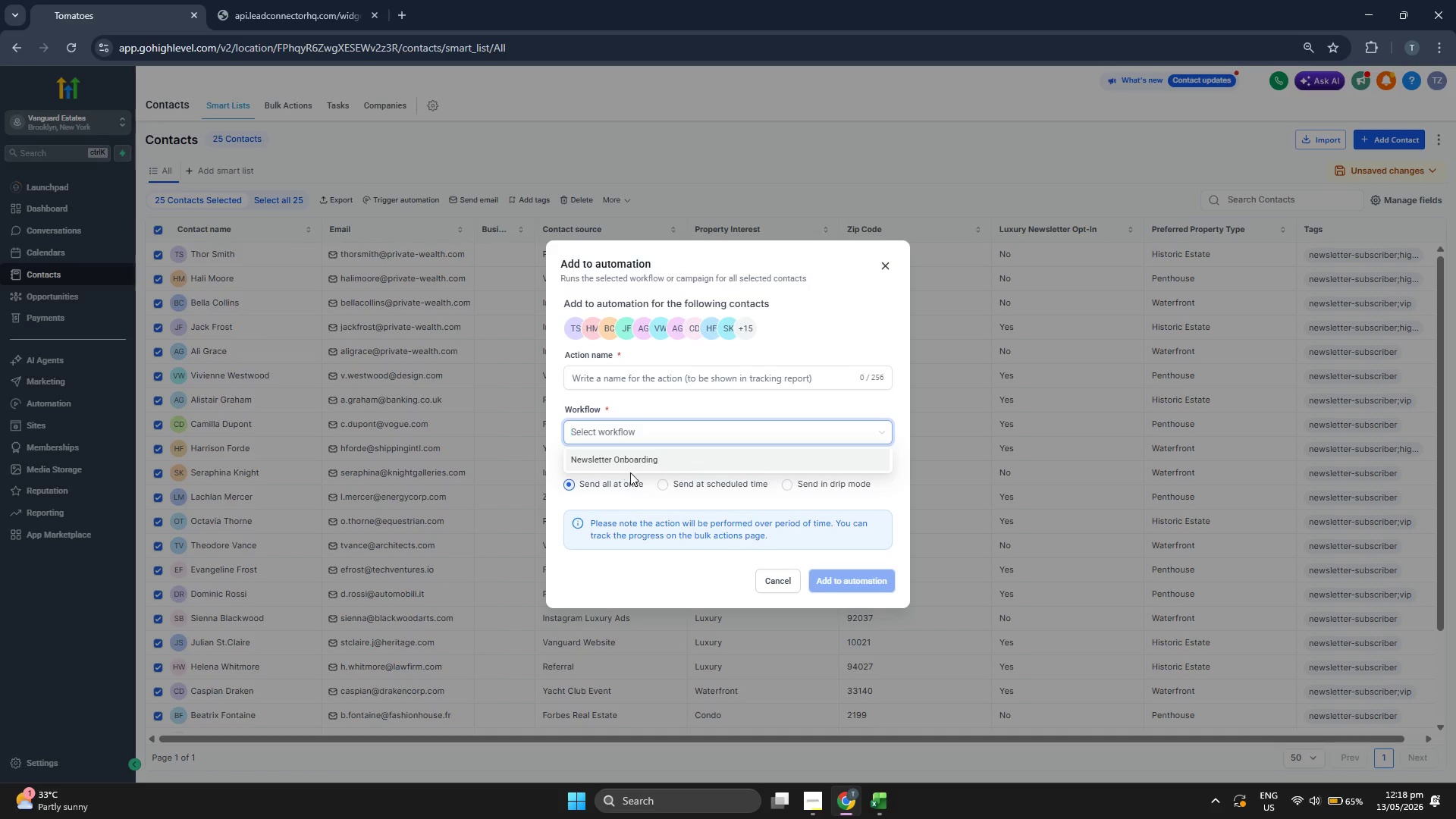 
left_click([632, 459])
 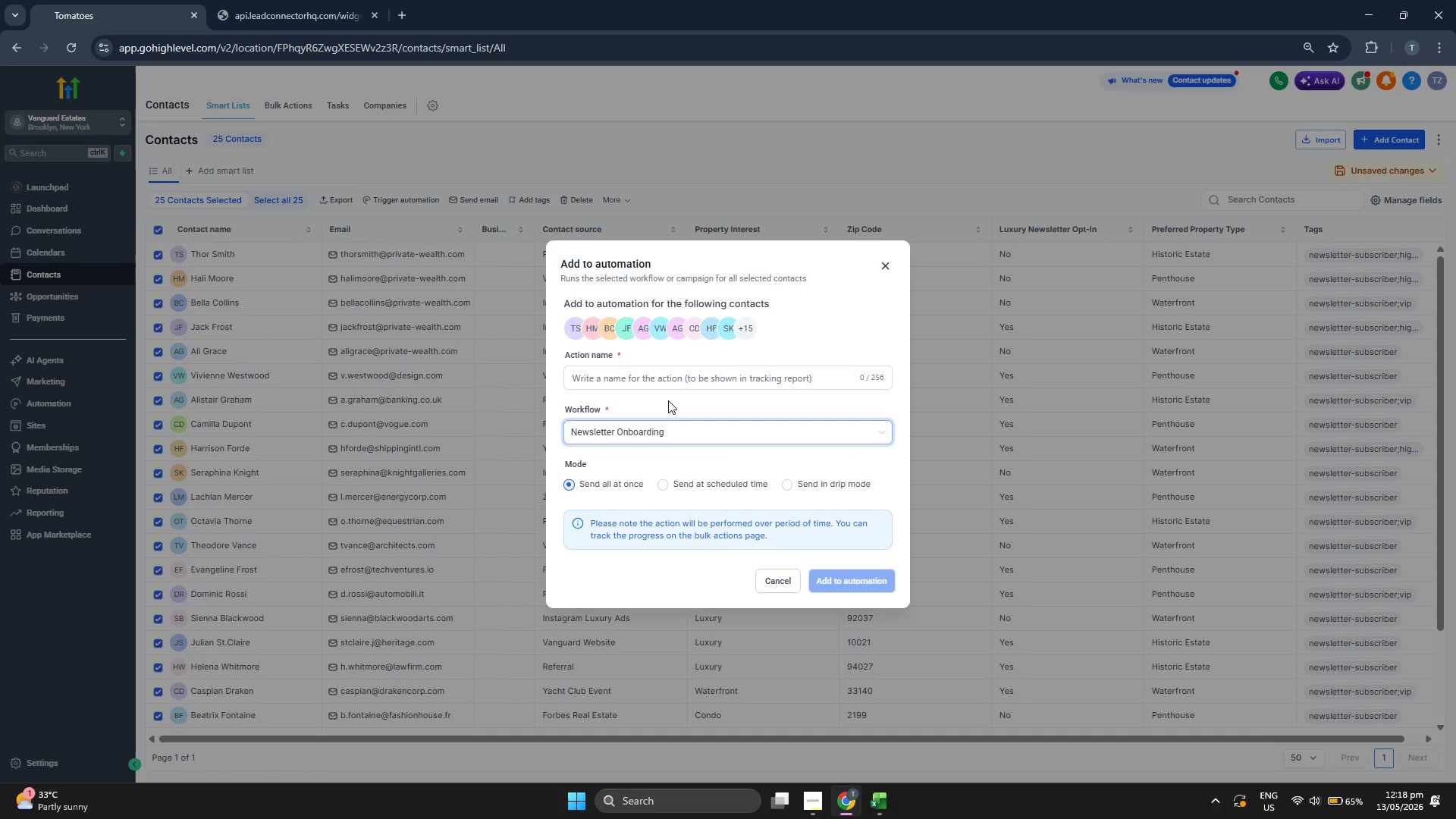 
left_click([673, 382])
 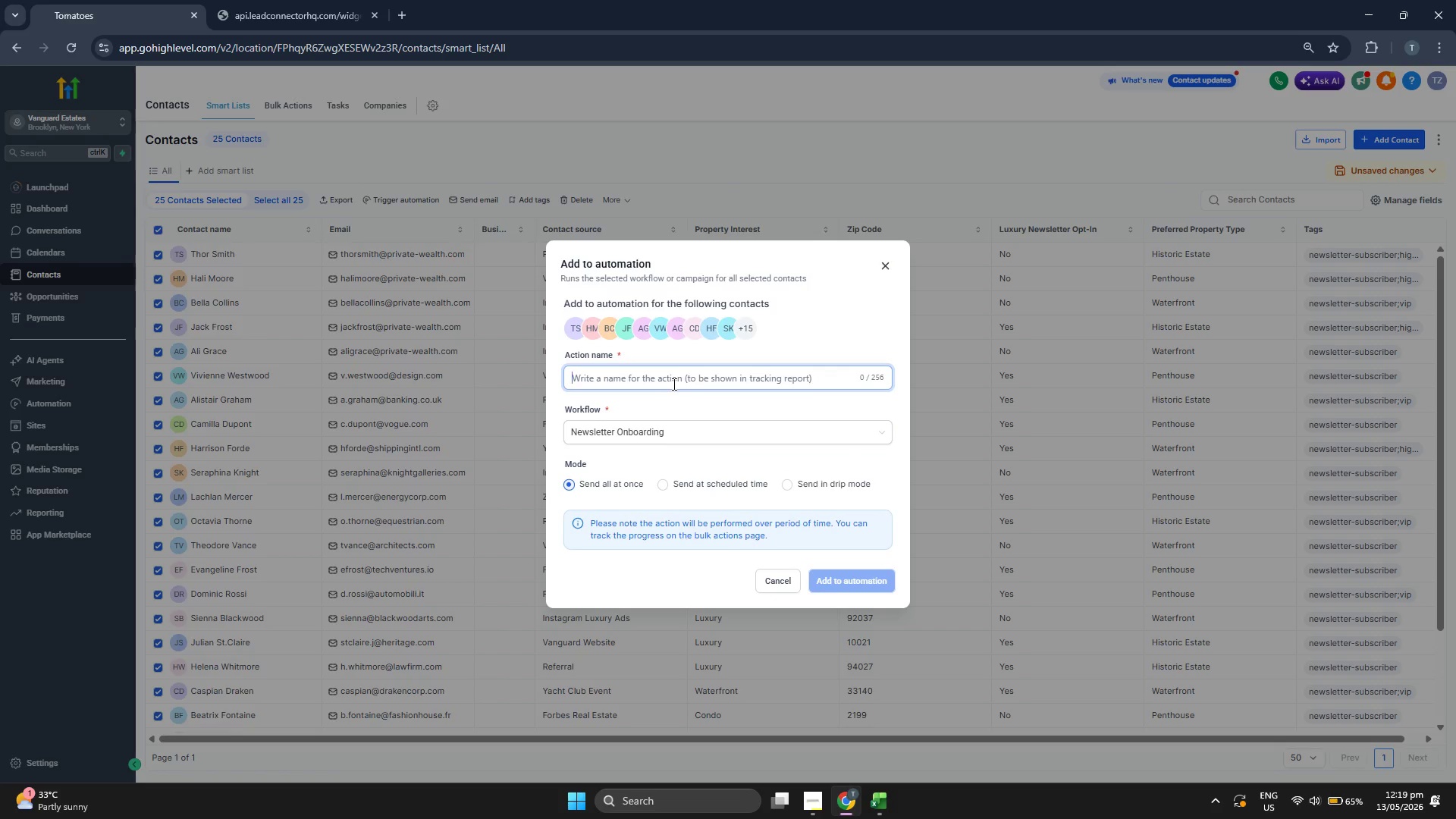 
key(CapsLock)
 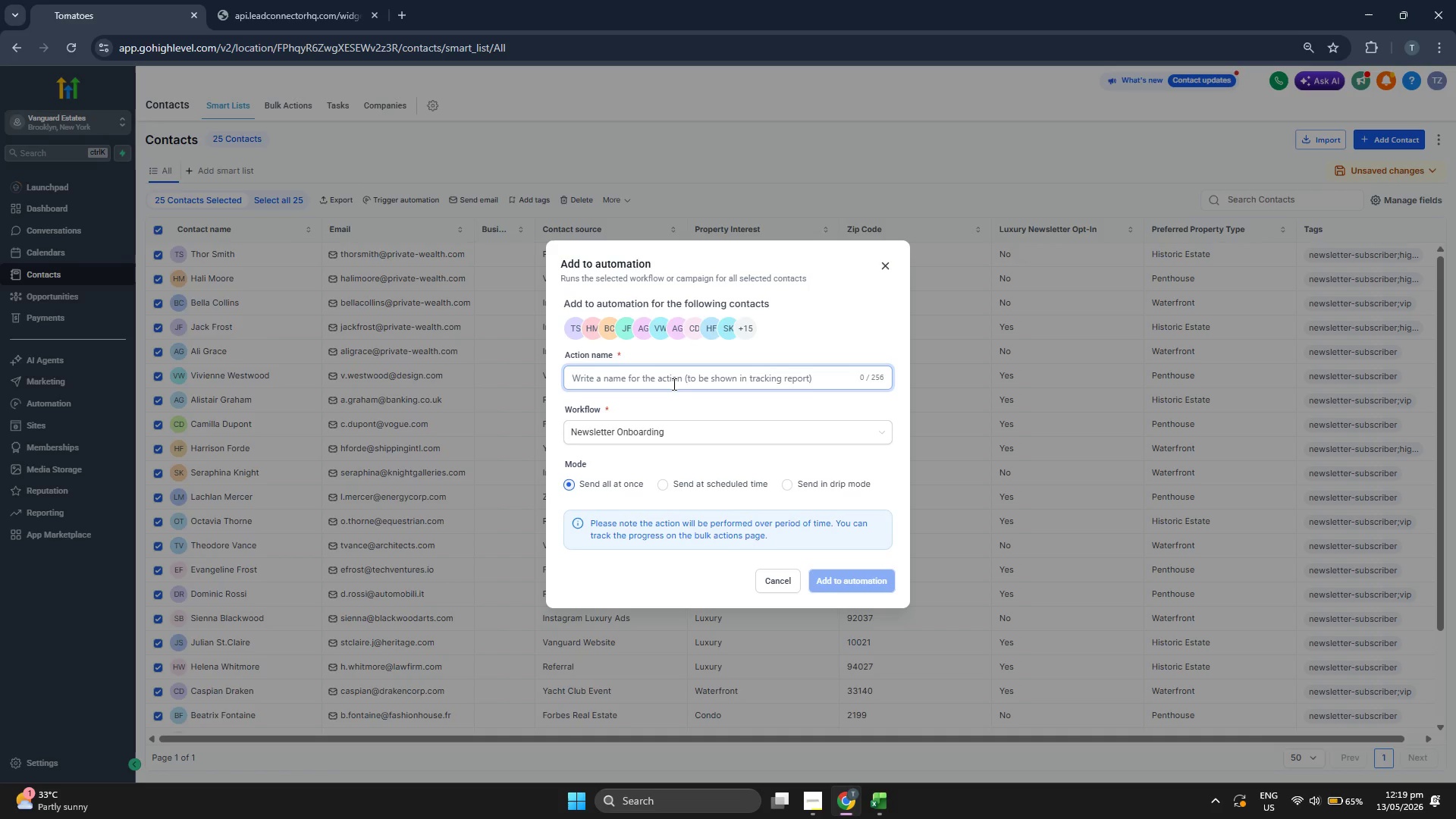 
key(CapsLock)
 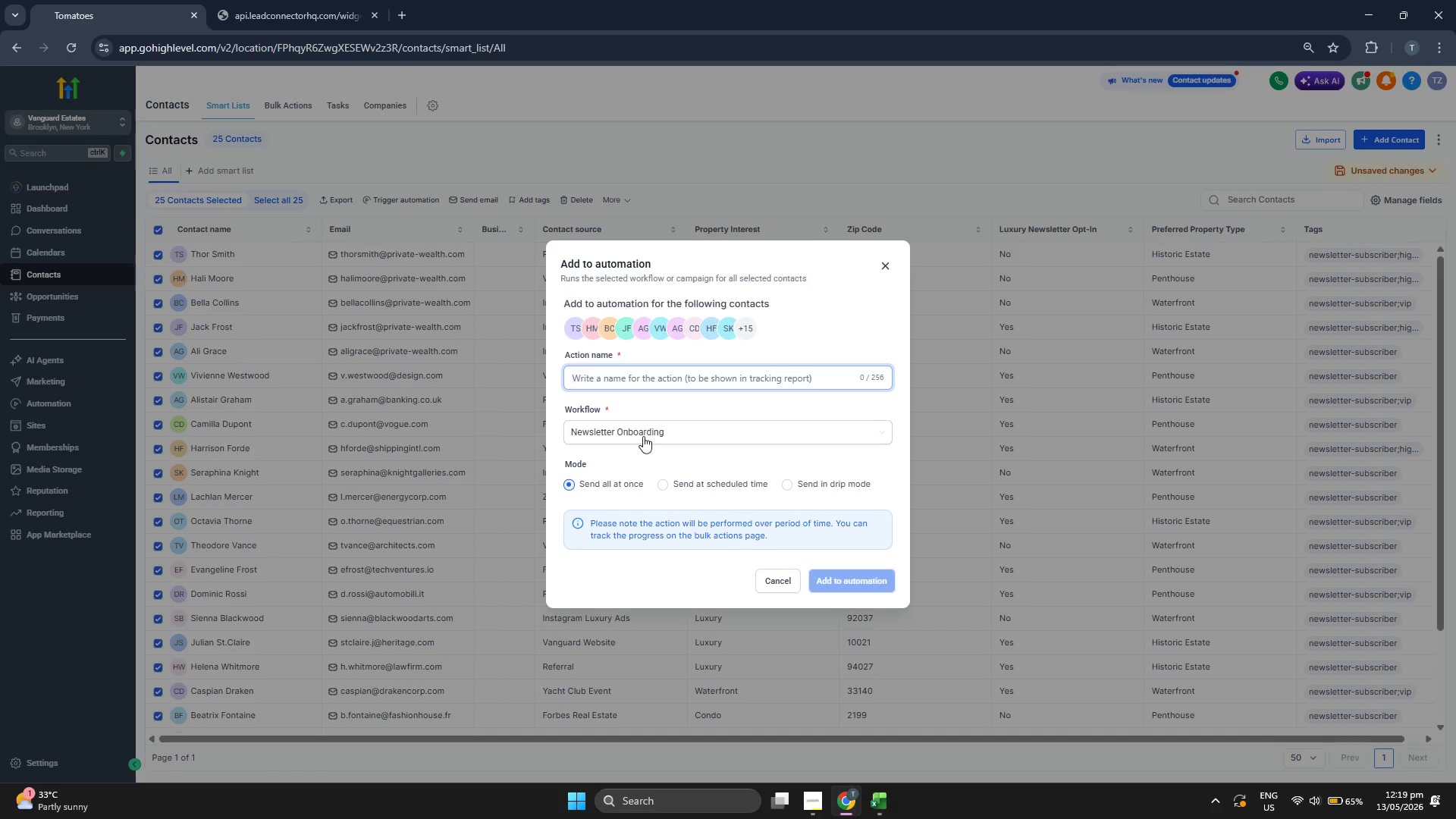 
double_click([643, 435])
 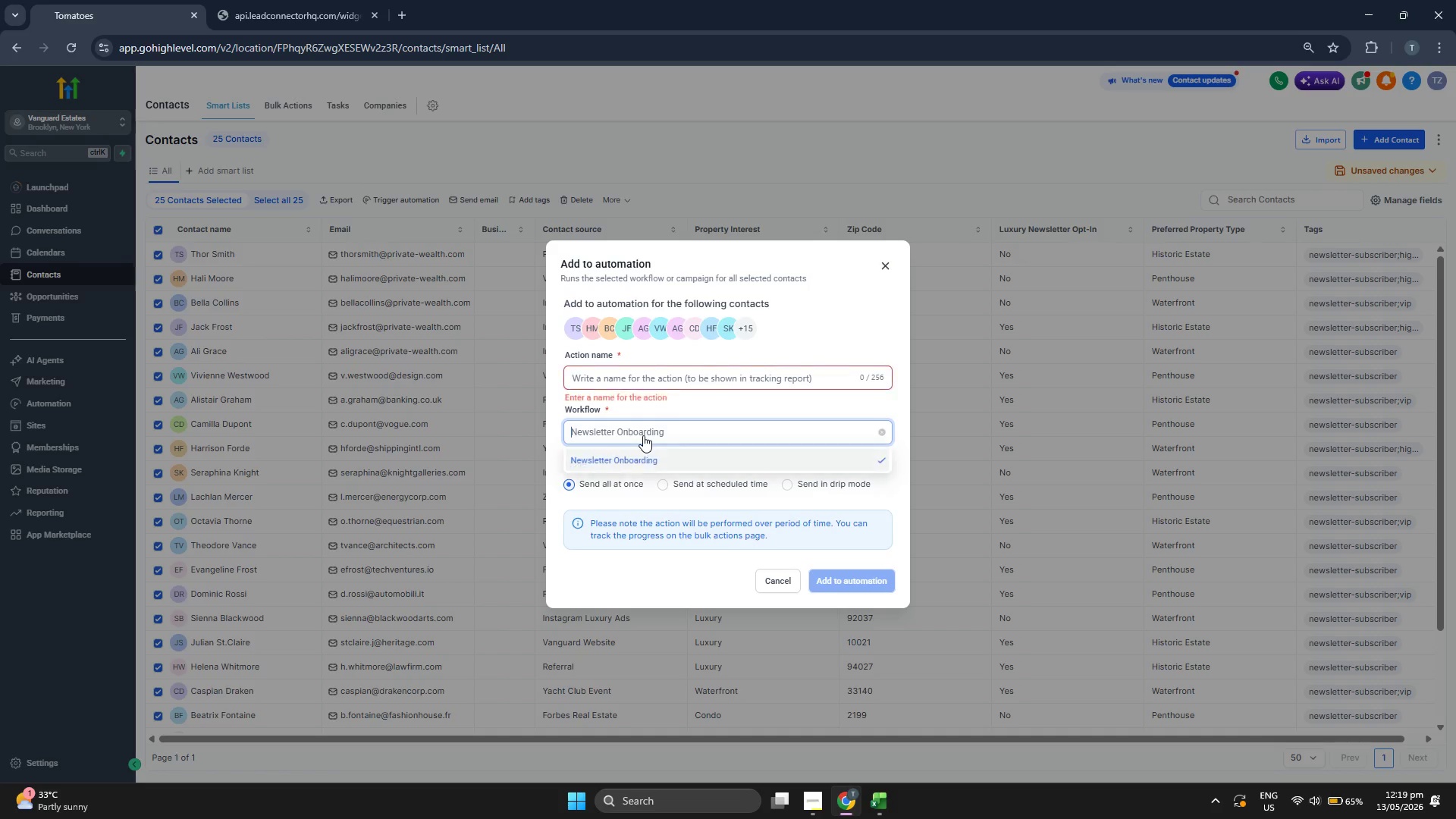 
triple_click([643, 435])
 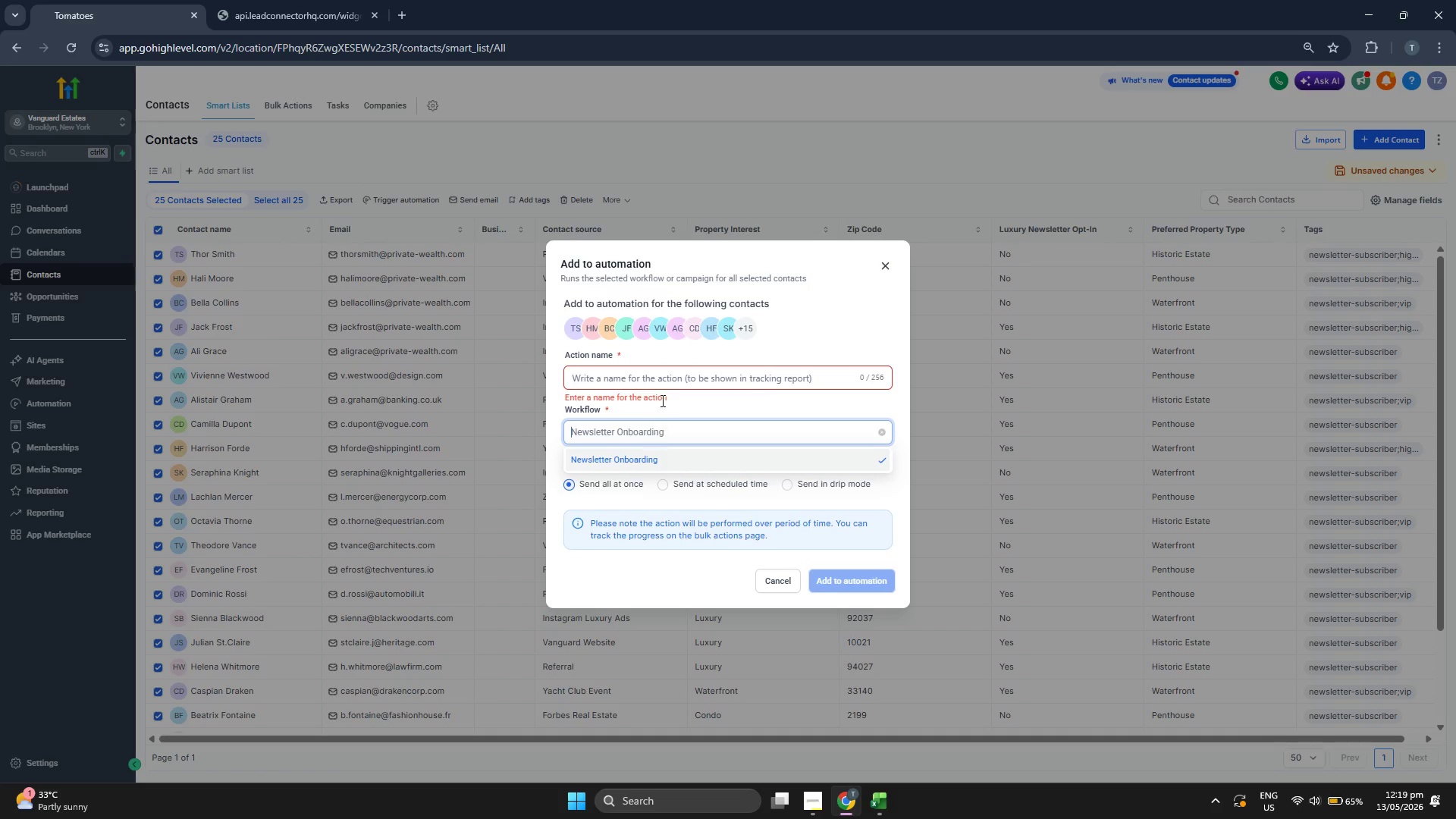 
left_click([661, 379])
 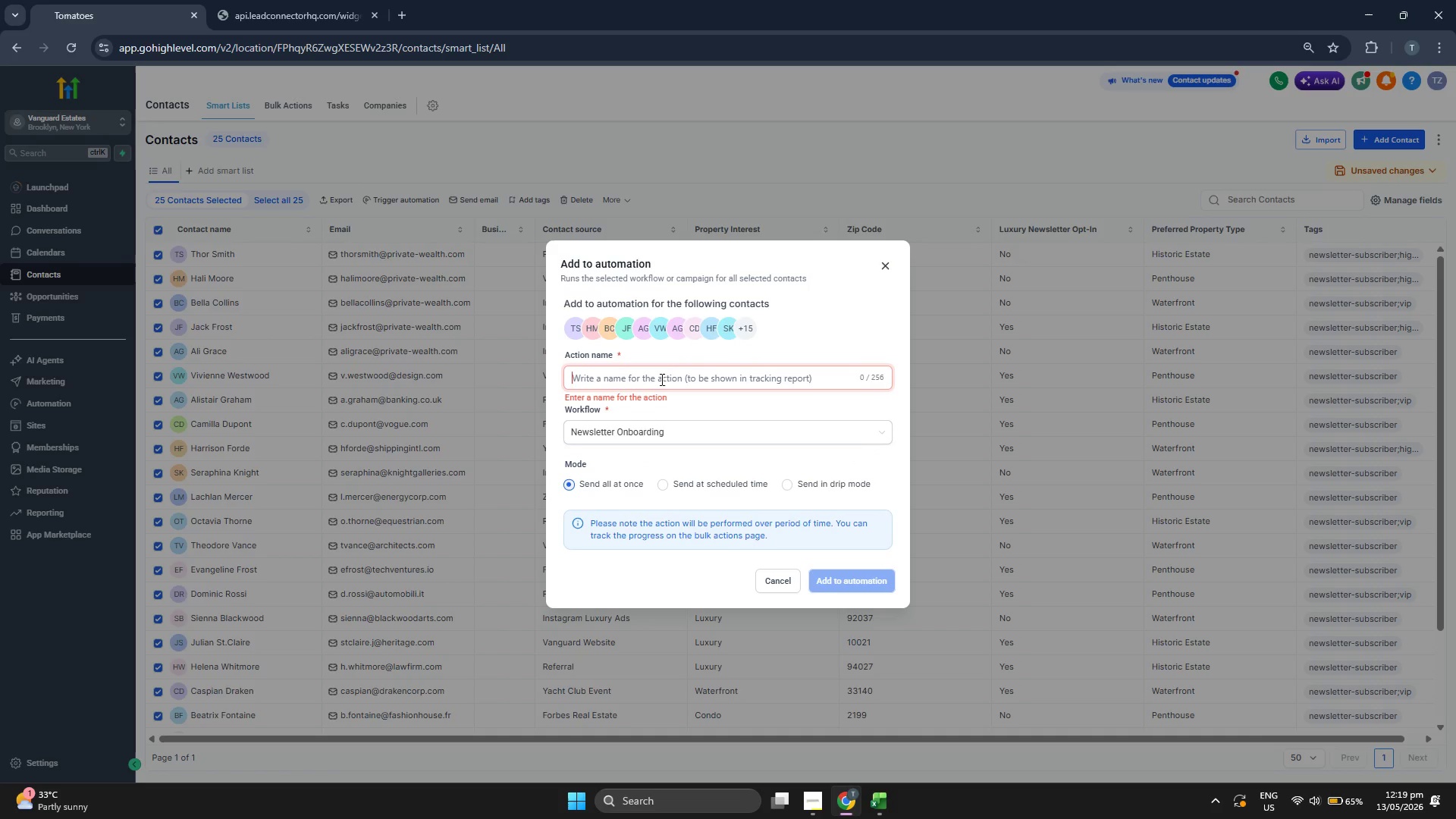 
type(Nes)
key(Backspace)
type(wsletter Onboa)
key(Backspace)
type(r)
key(Backspace)
type(arding)
 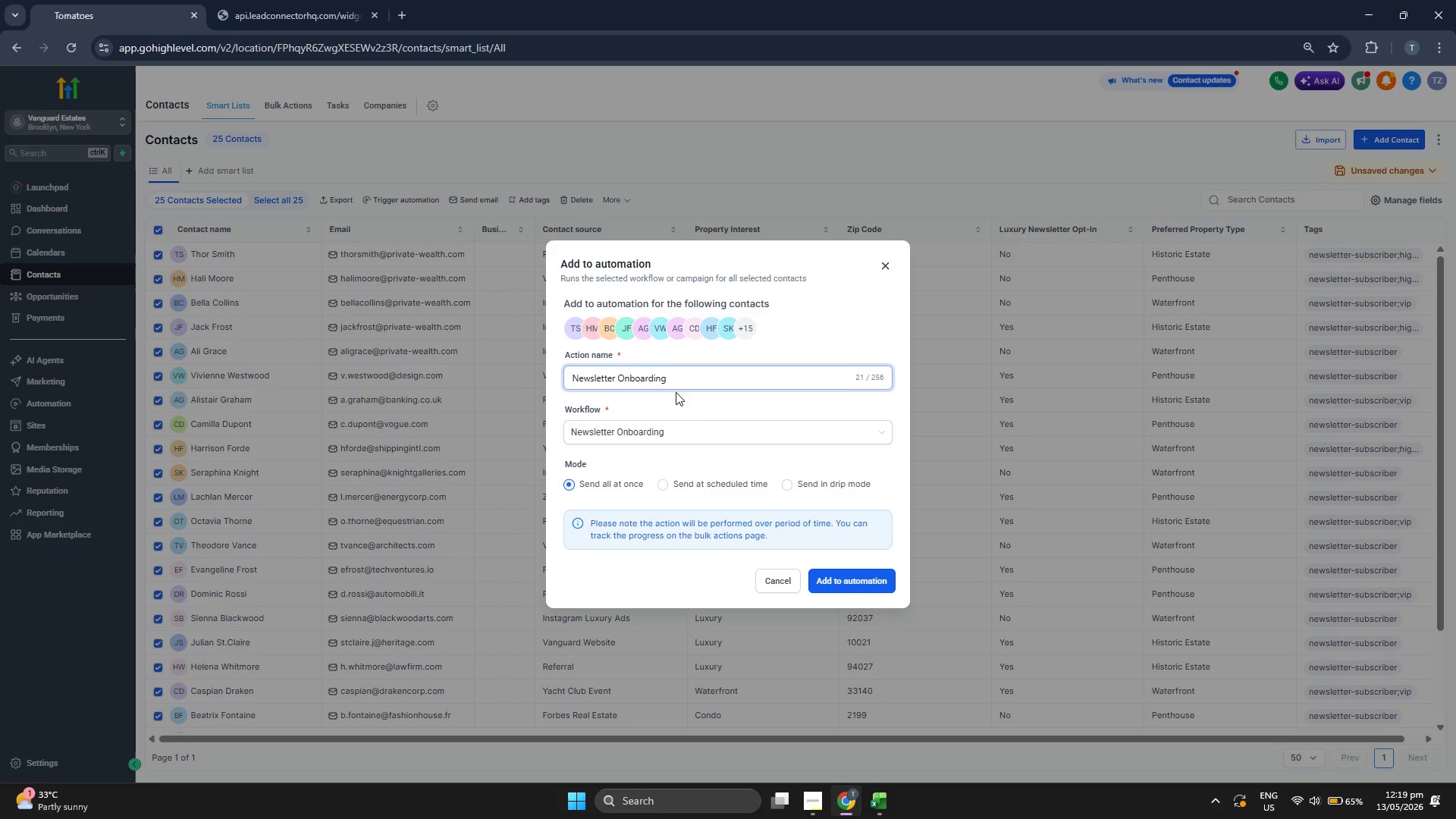 
left_click([702, 410])
 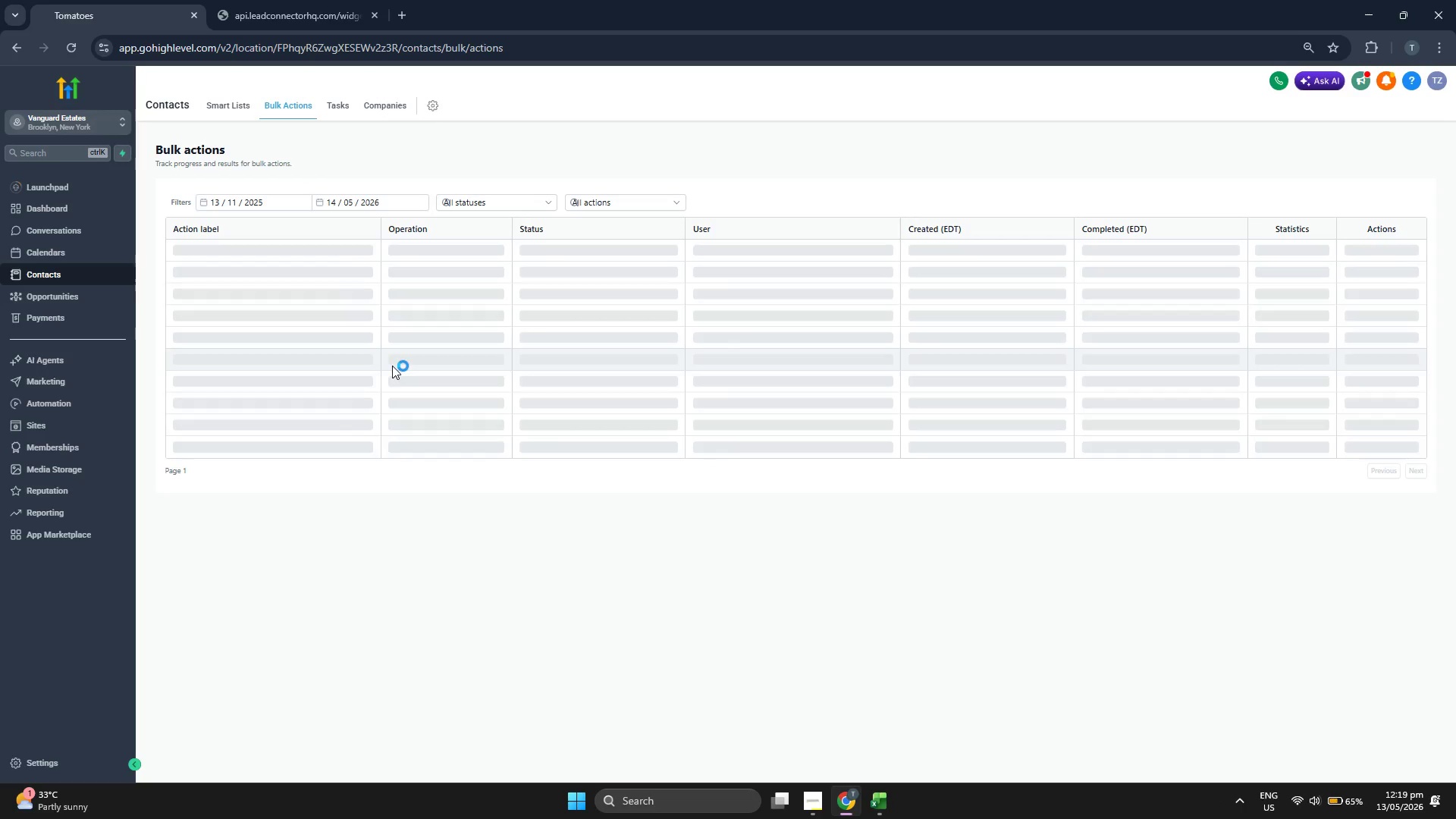 
wait(6.42)
 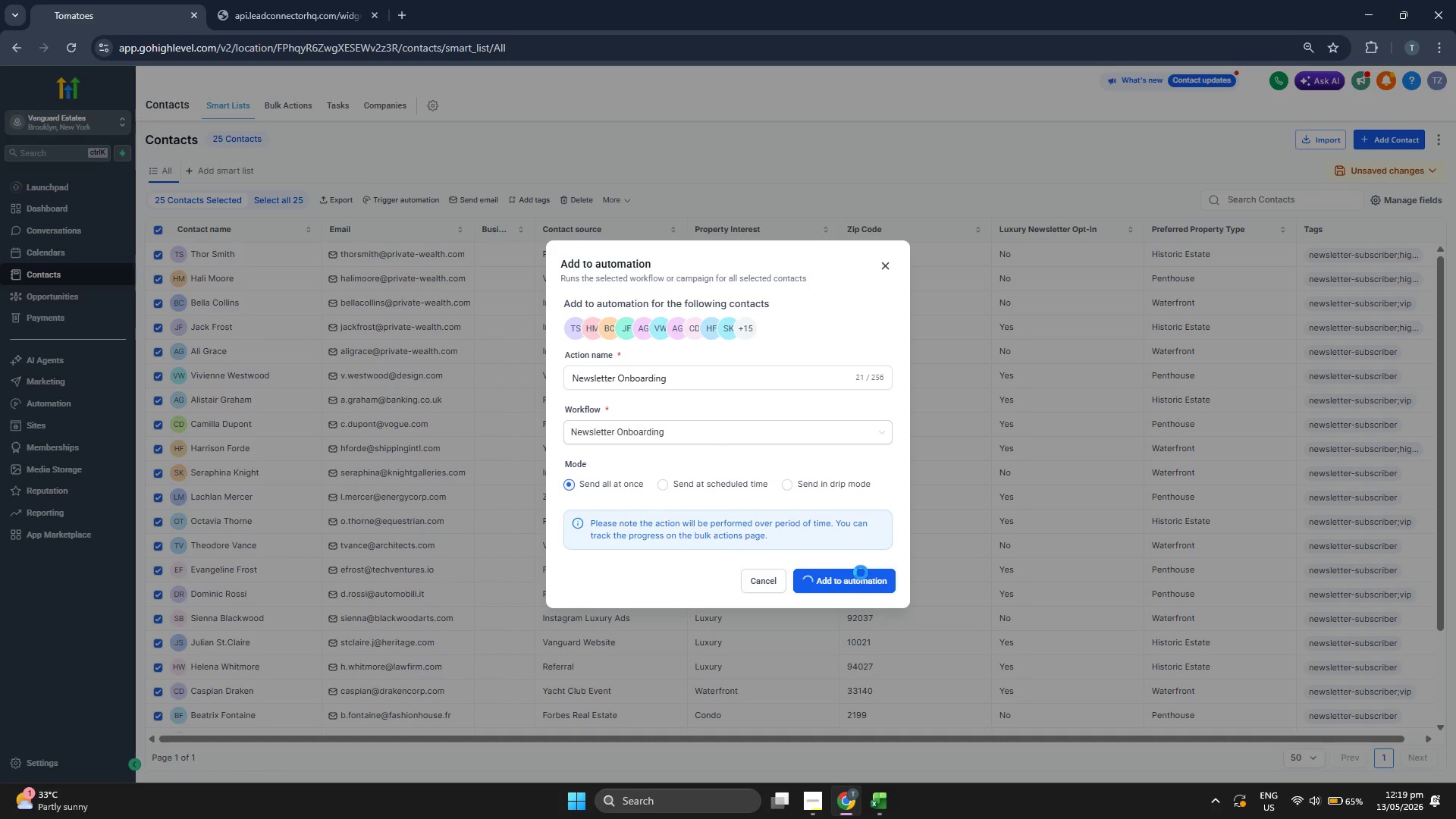 
left_click([229, 109])
 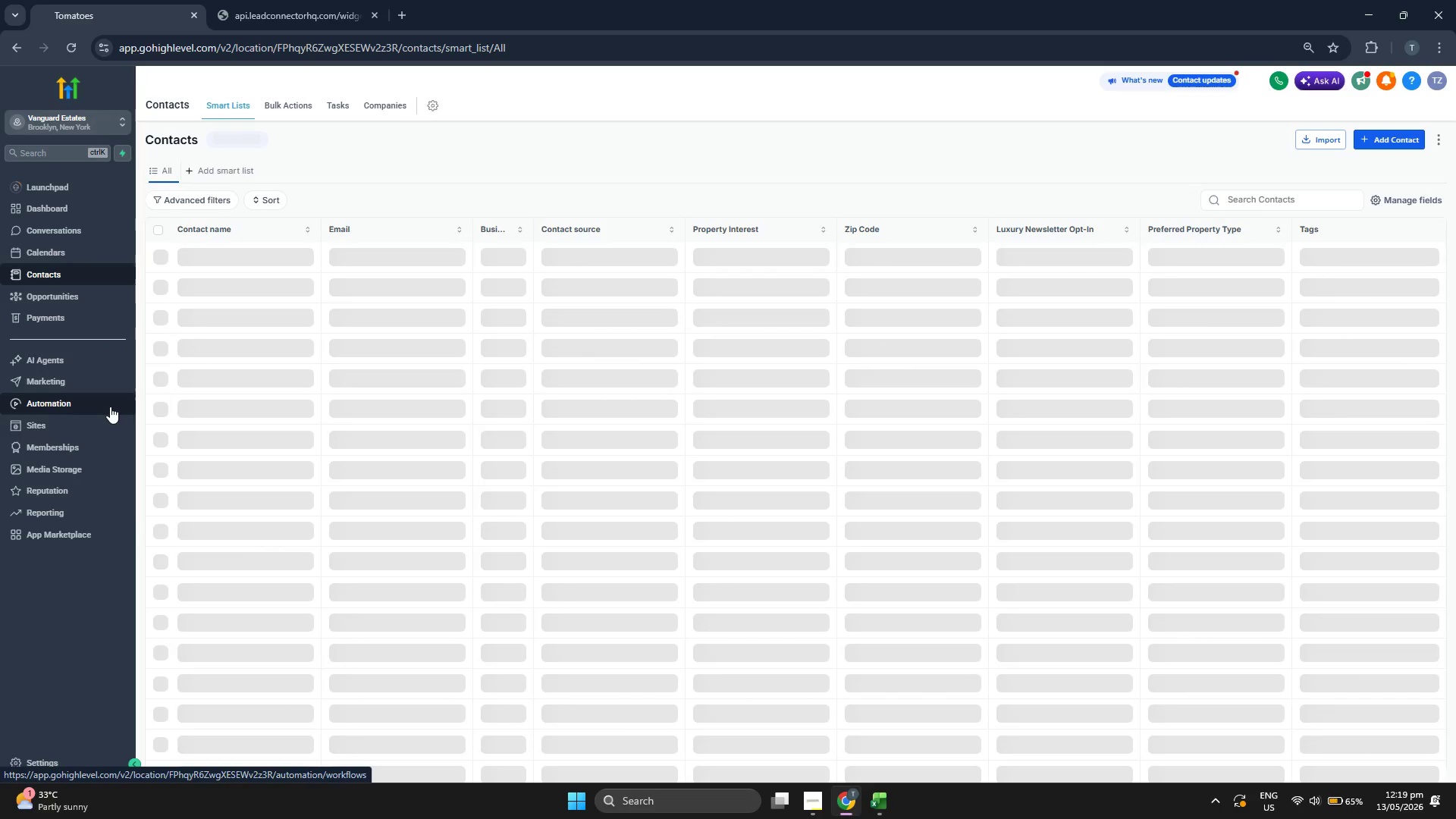 
left_click([107, 406])
 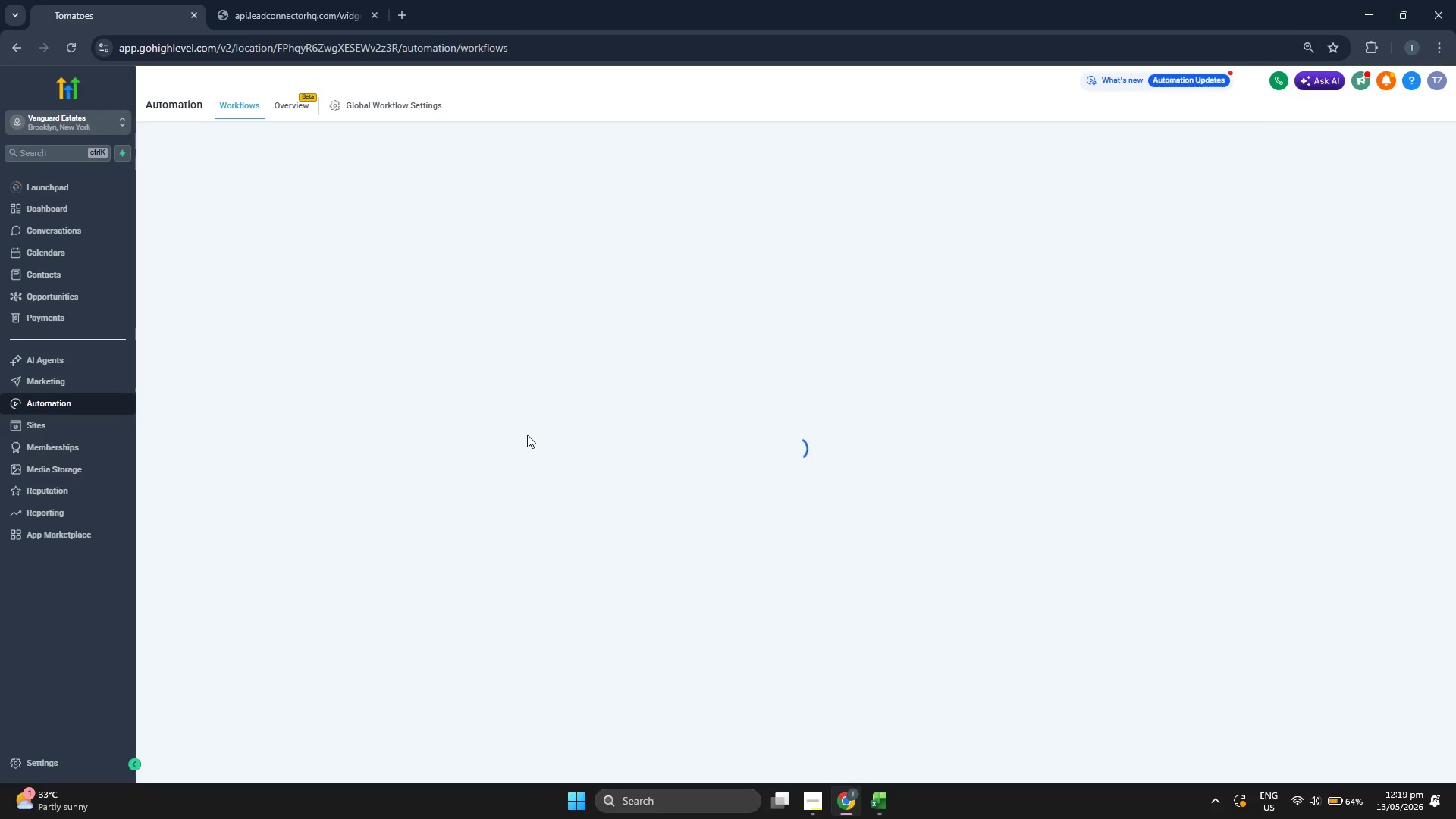 
wait(10.05)
 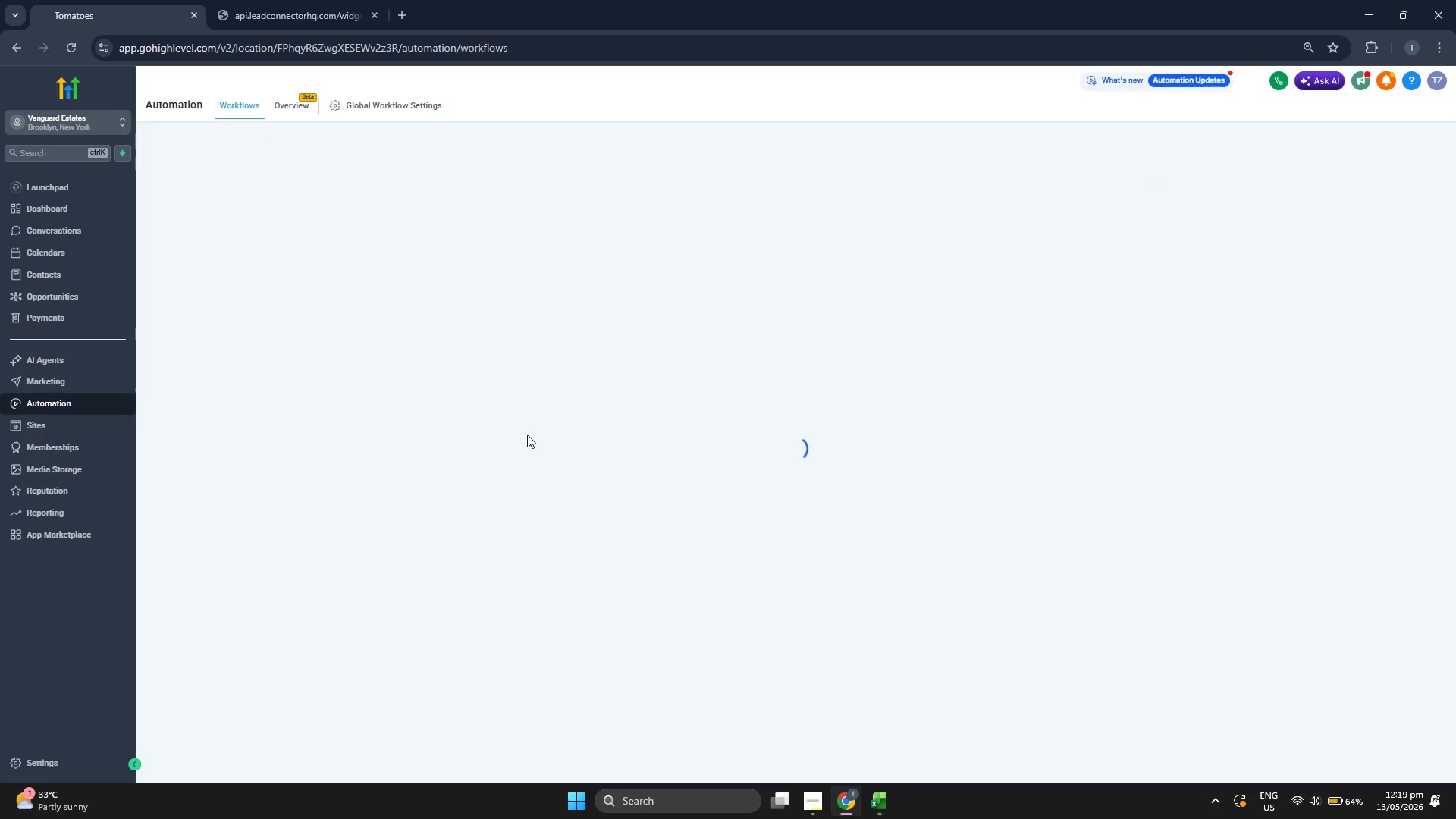 
left_click([440, 296])
 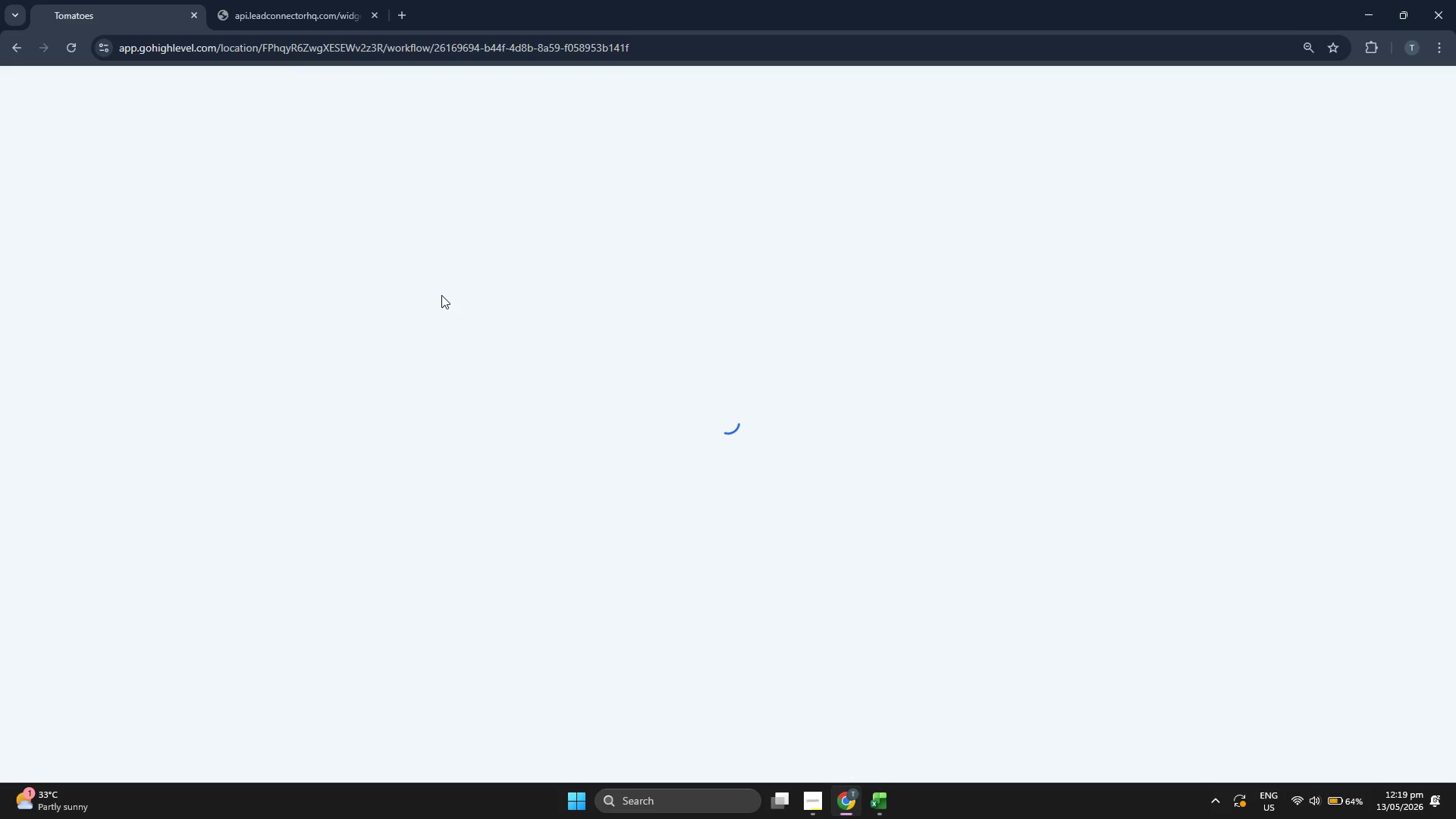 
wait(10.66)
 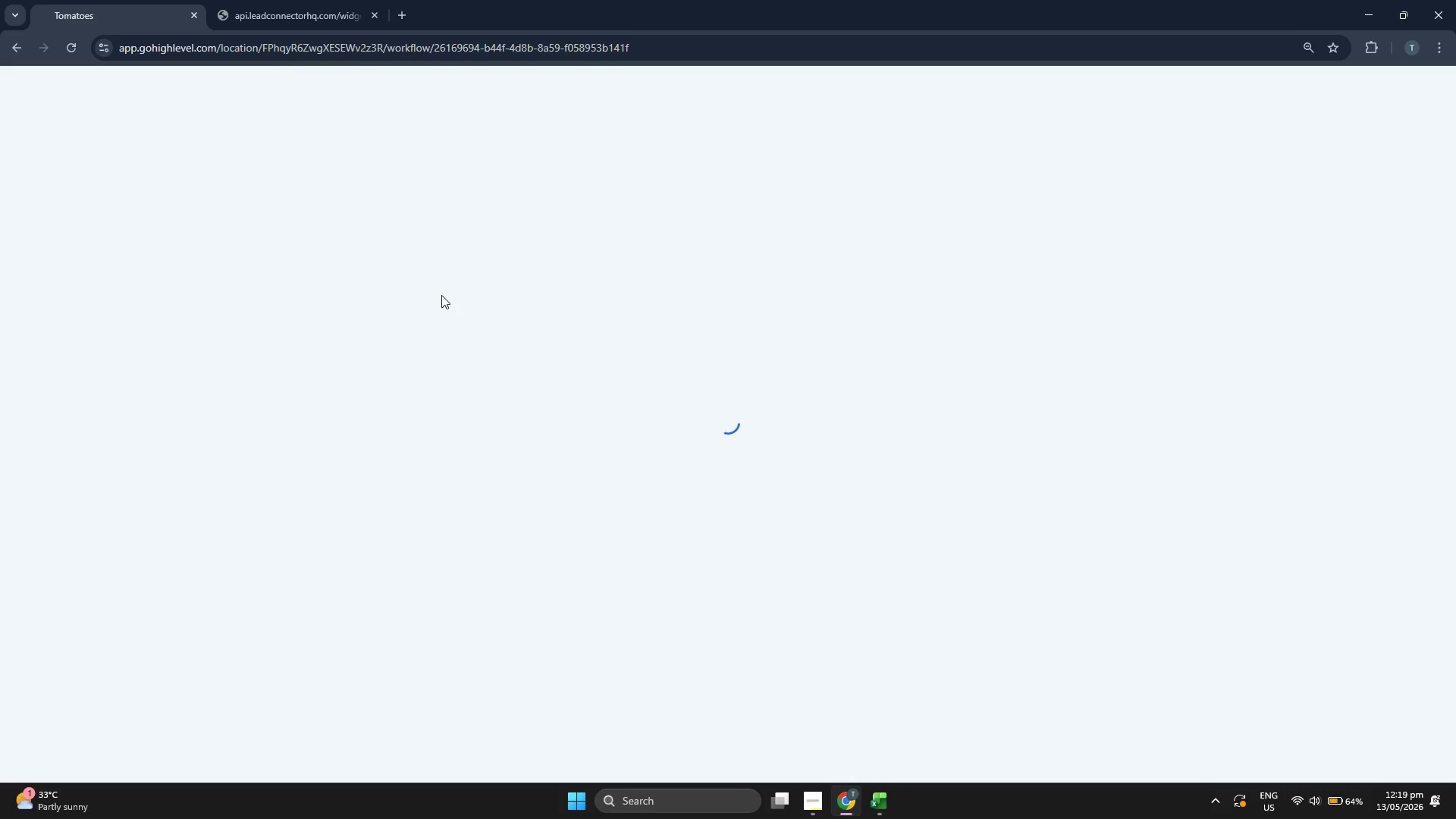 
scroll: coordinate [902, 320], scroll_direction: down, amount: 1.0
 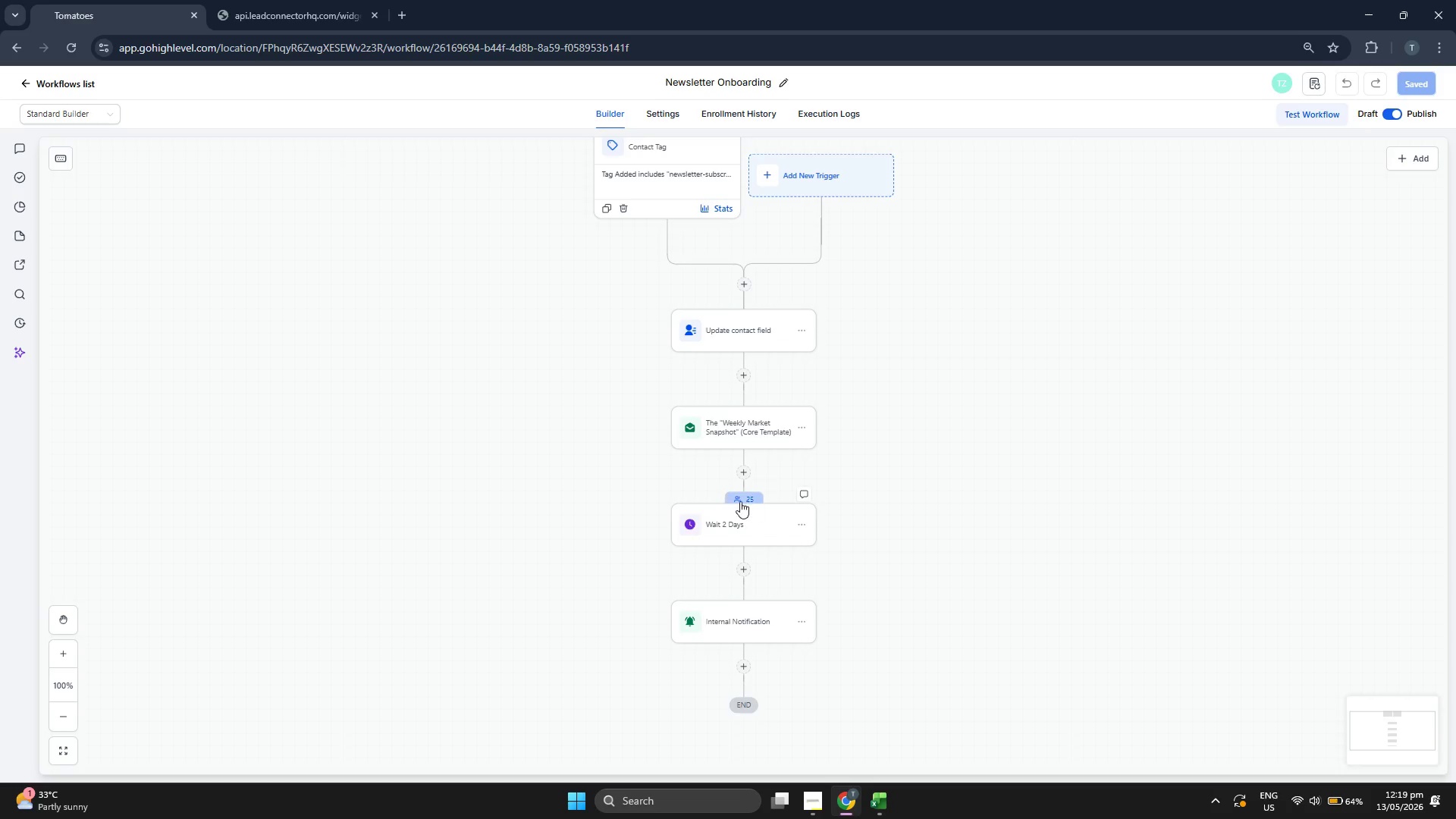 
left_click([741, 496])
 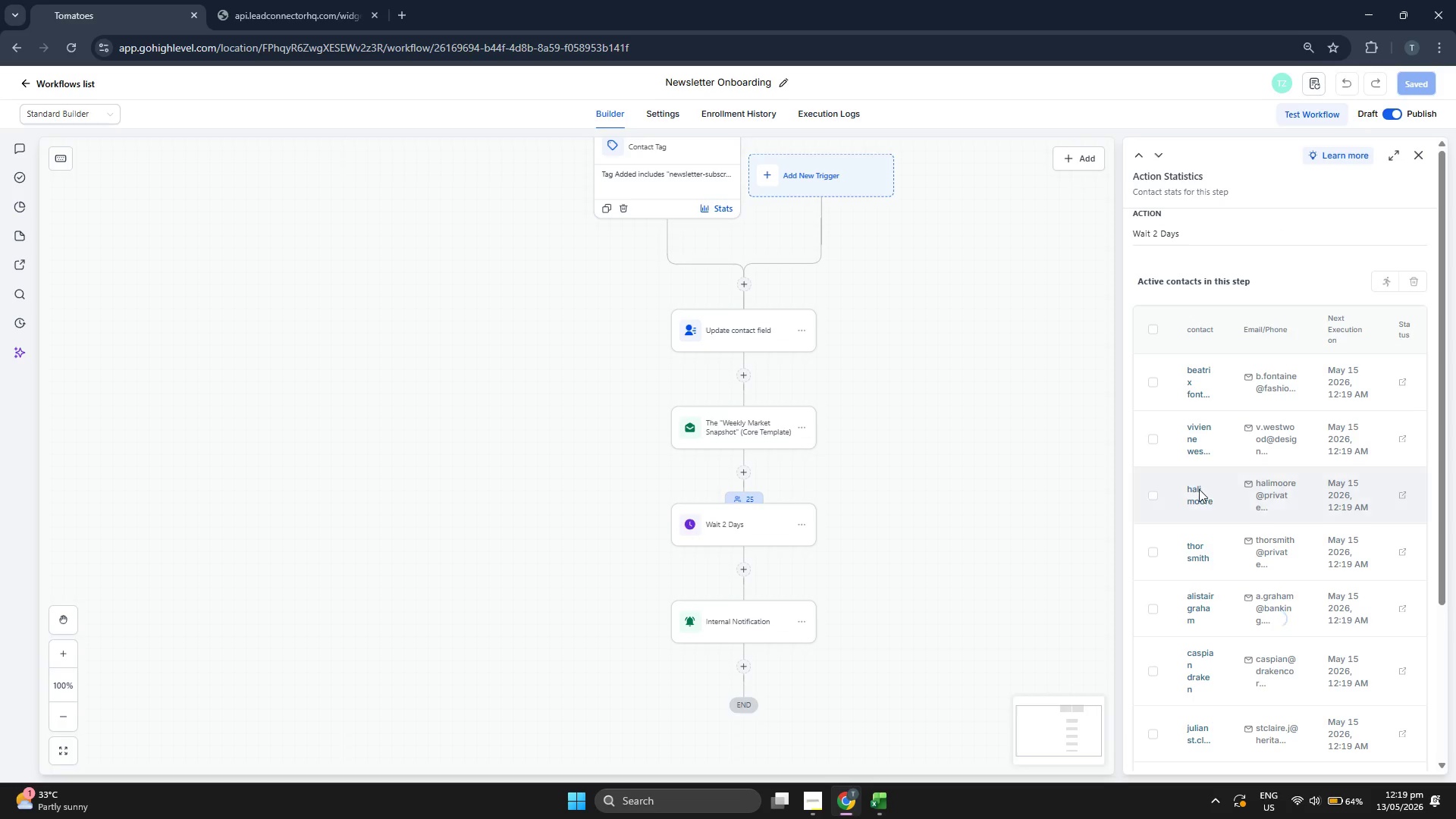 
scroll: coordinate [1263, 443], scroll_direction: down, amount: 5.0
 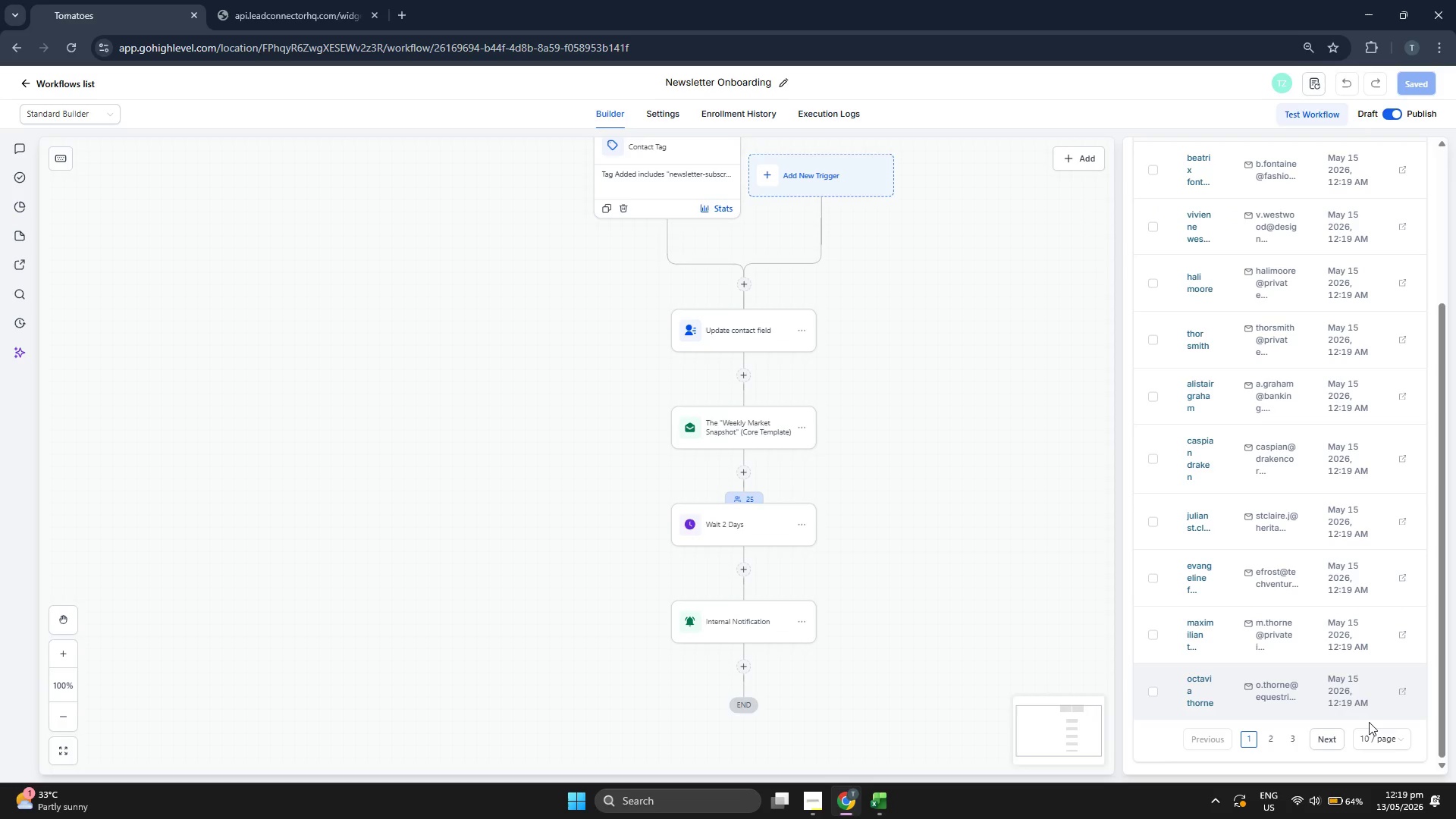 
left_click([1378, 738])
 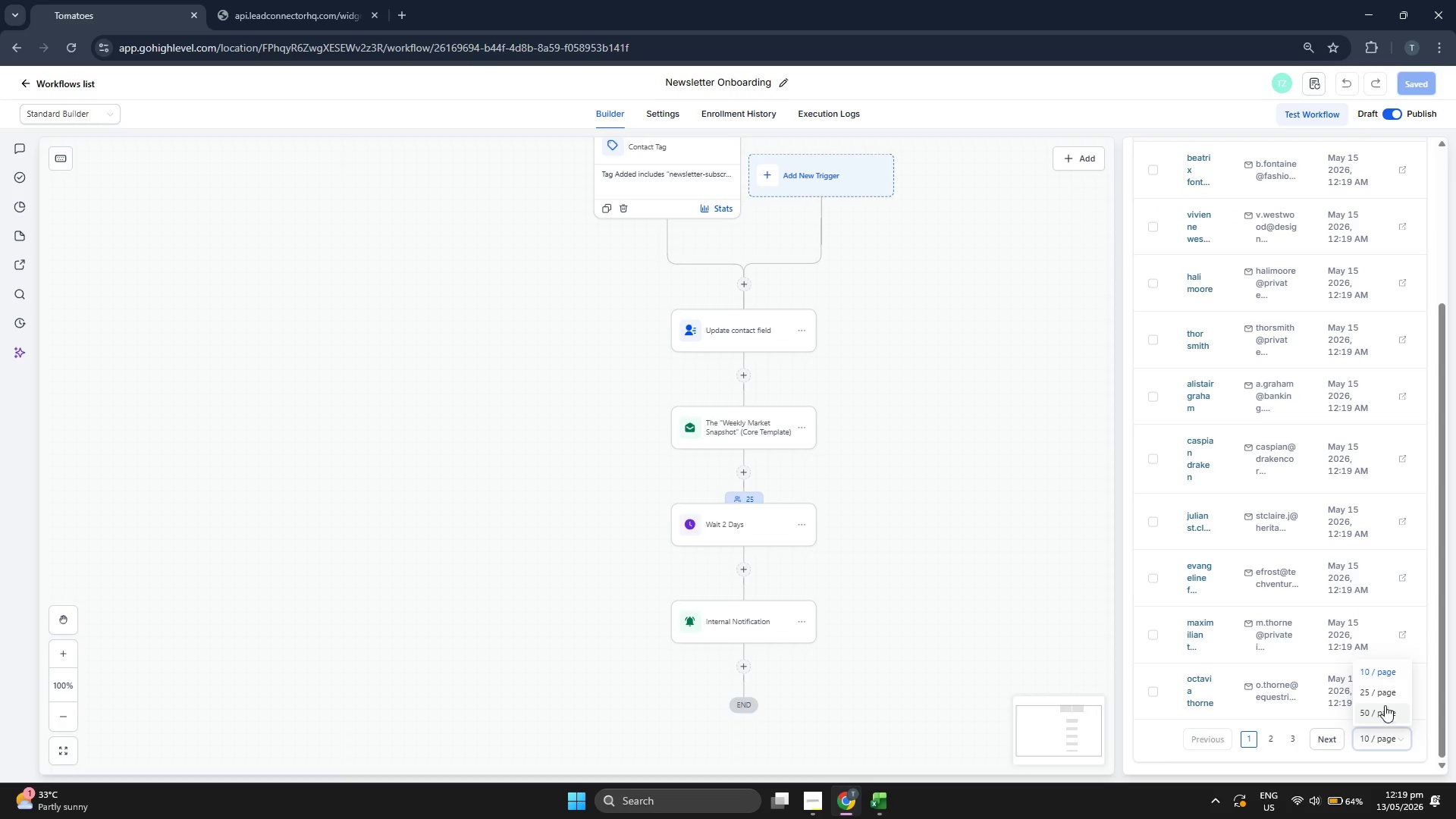 
left_click([1385, 695])
 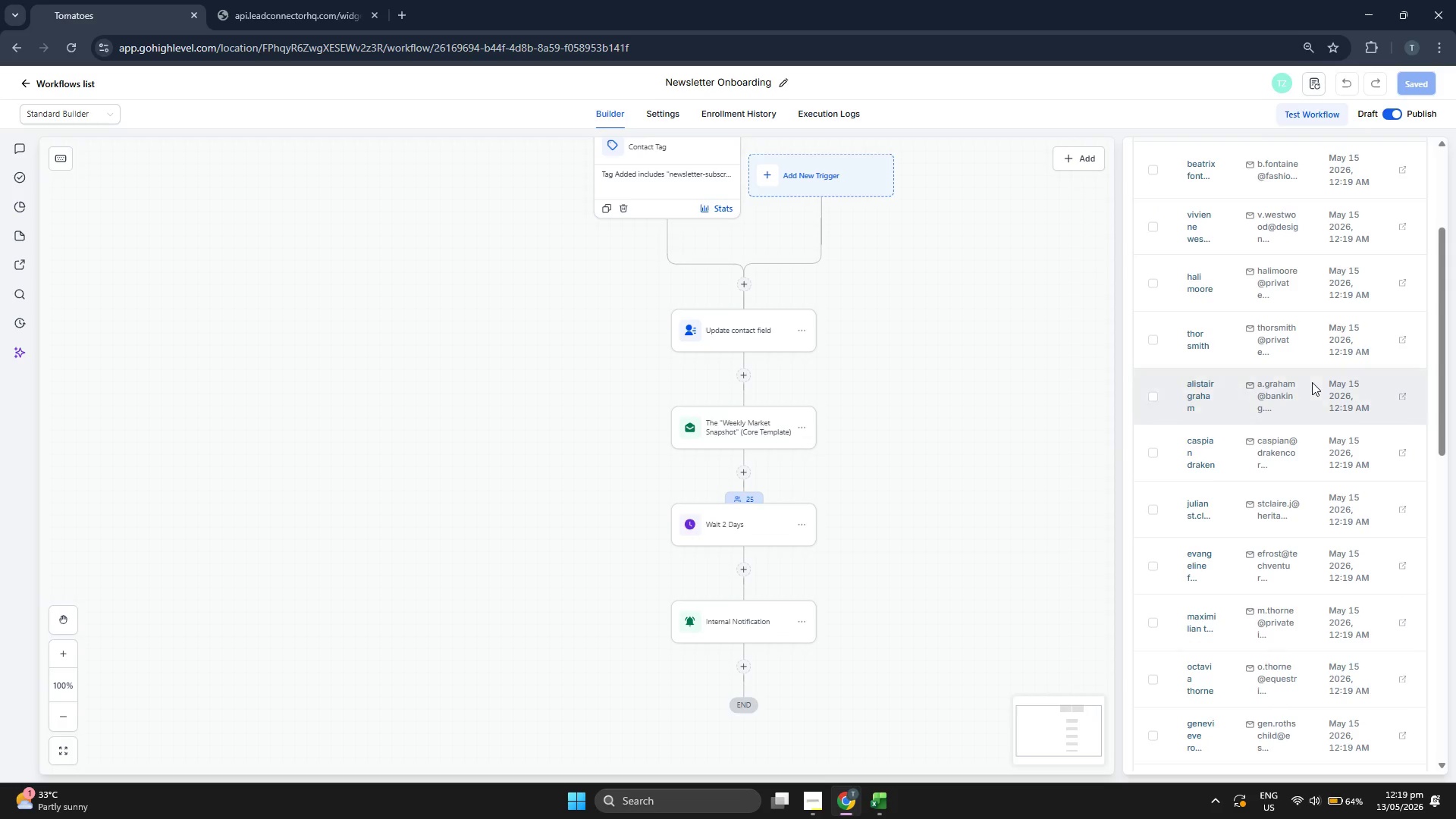 
scroll: coordinate [1291, 332], scroll_direction: down, amount: 14.0
 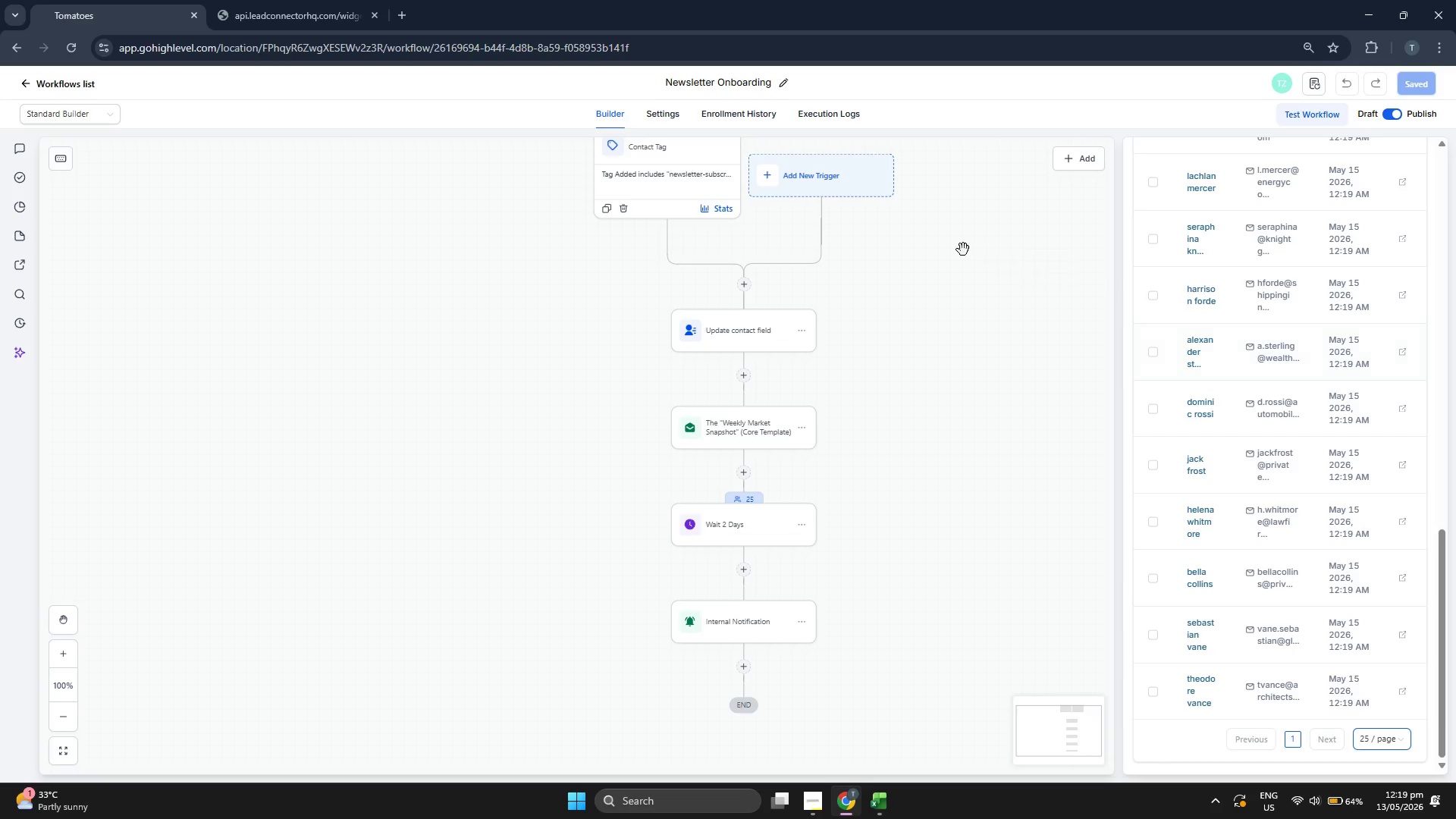 
scroll: coordinate [952, 246], scroll_direction: up, amount: 1.0
 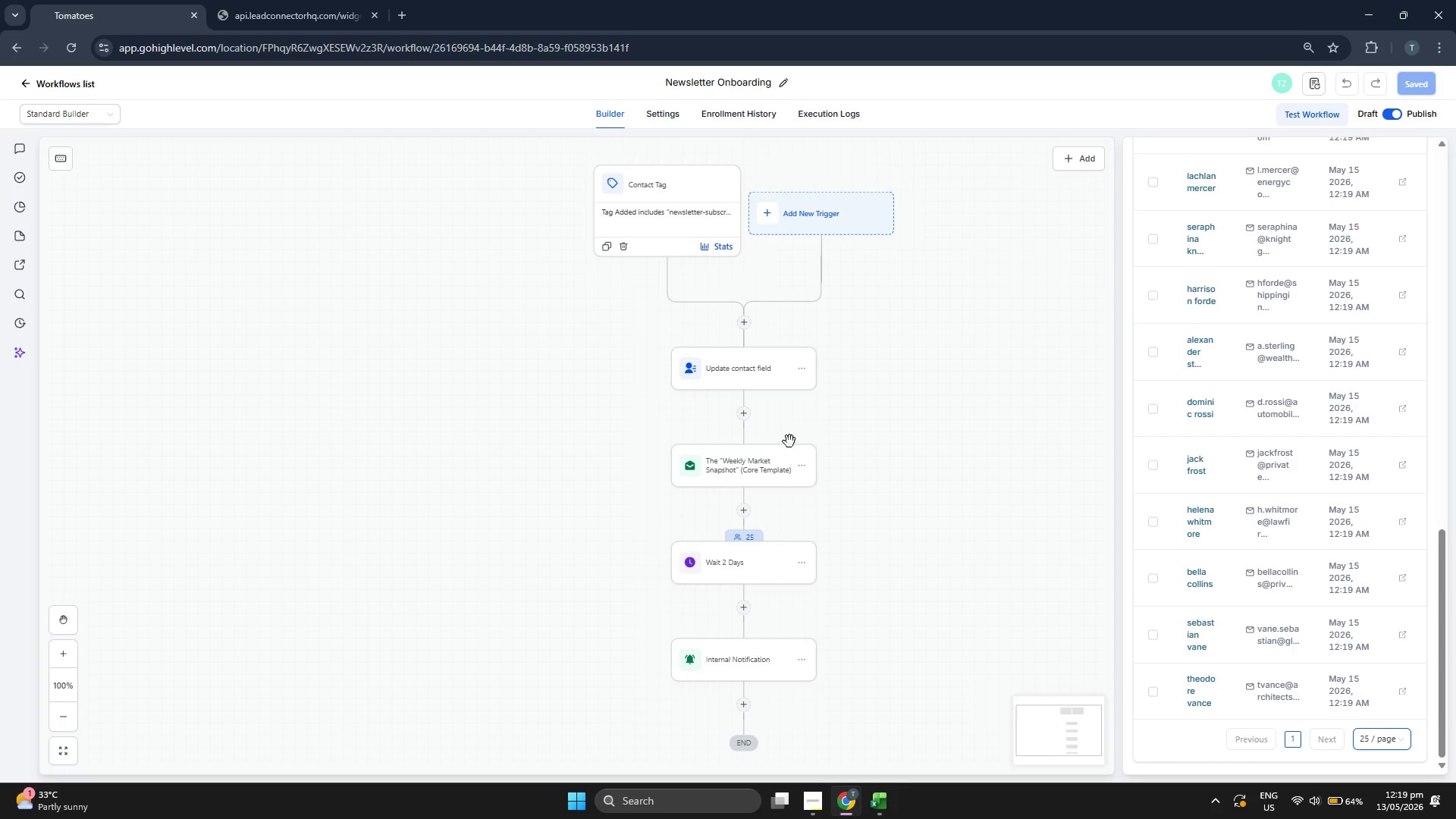 
left_click([755, 459])
 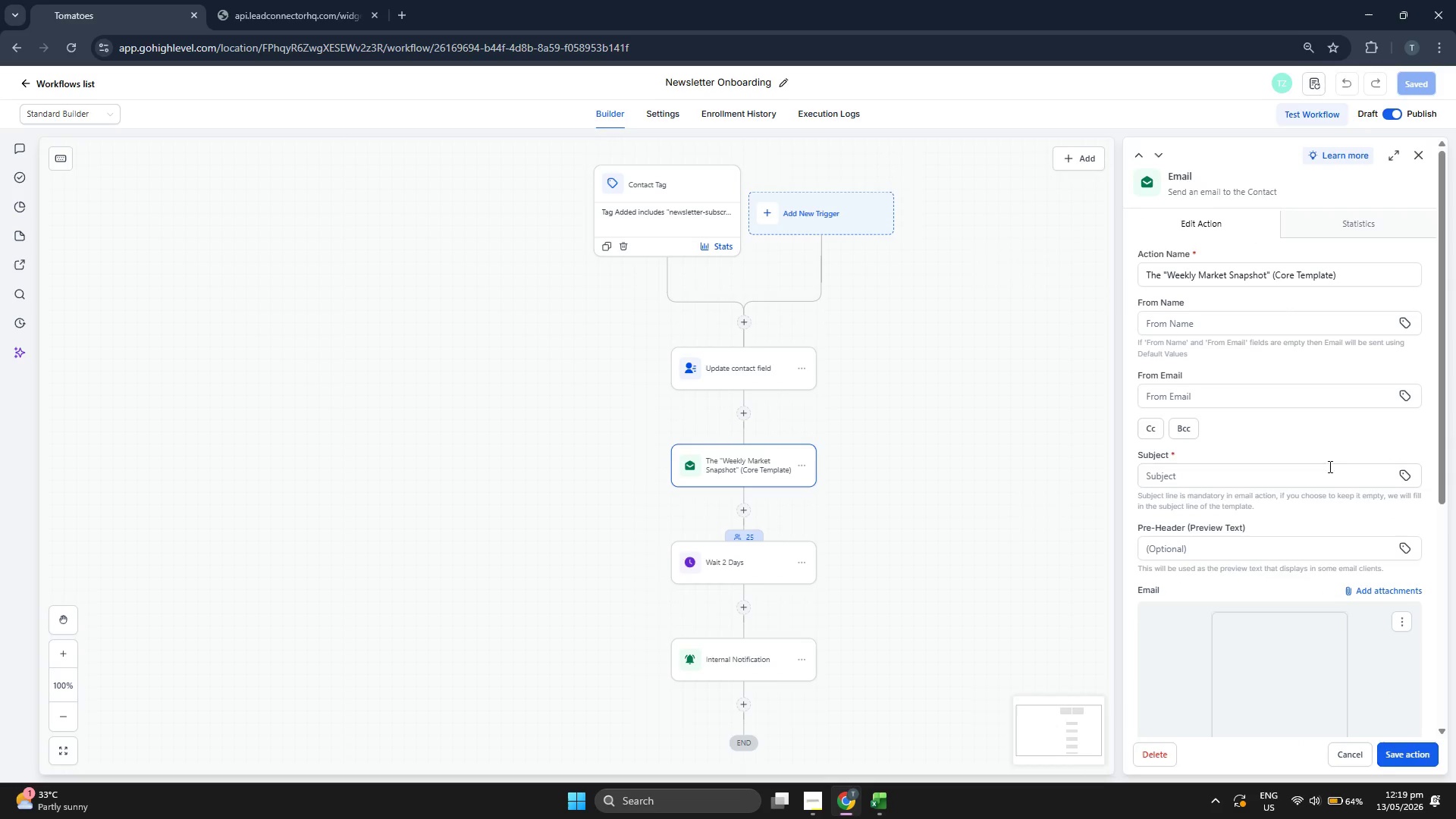 
left_click([1212, 325])
 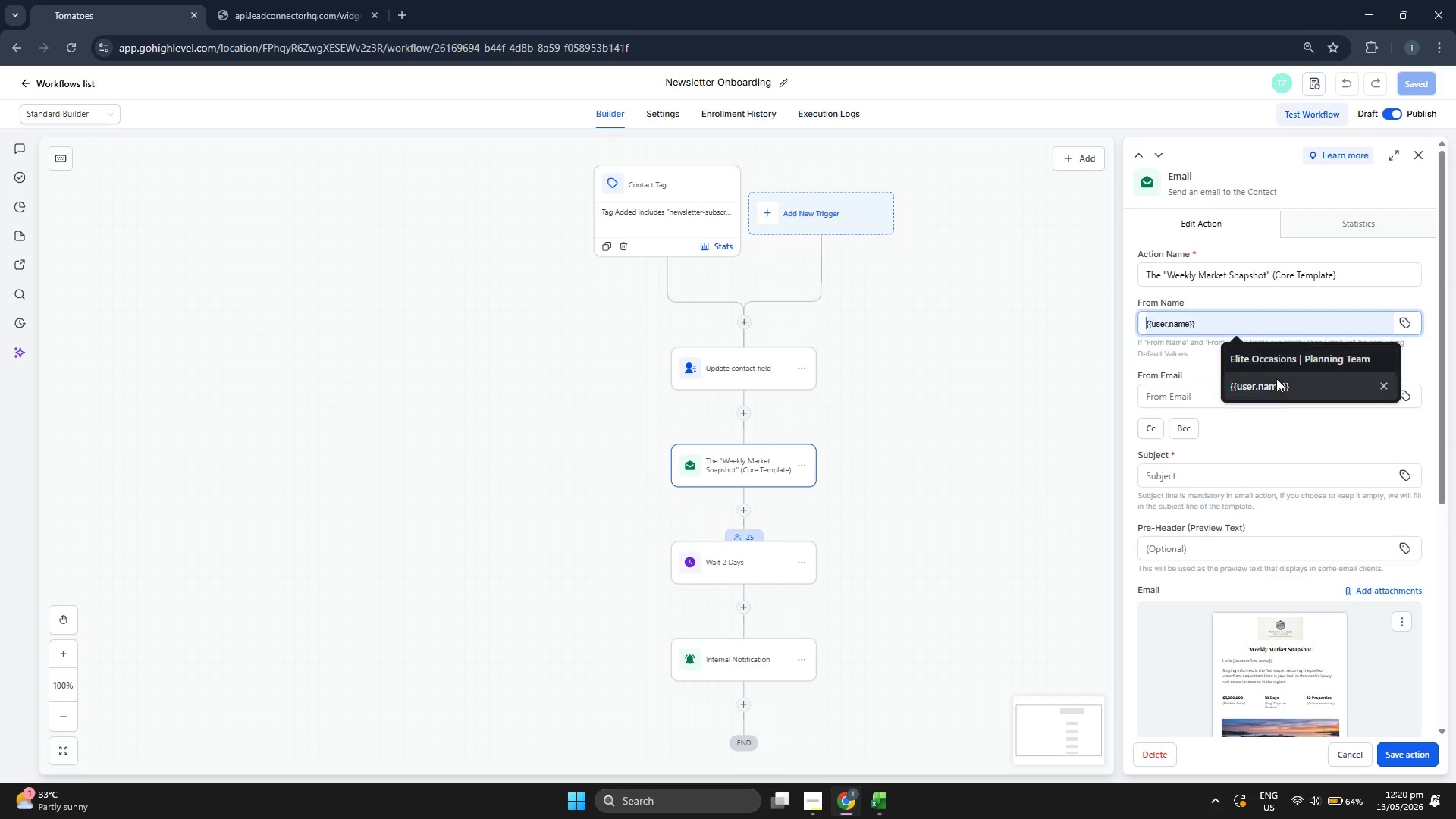 
left_click([1270, 384])
 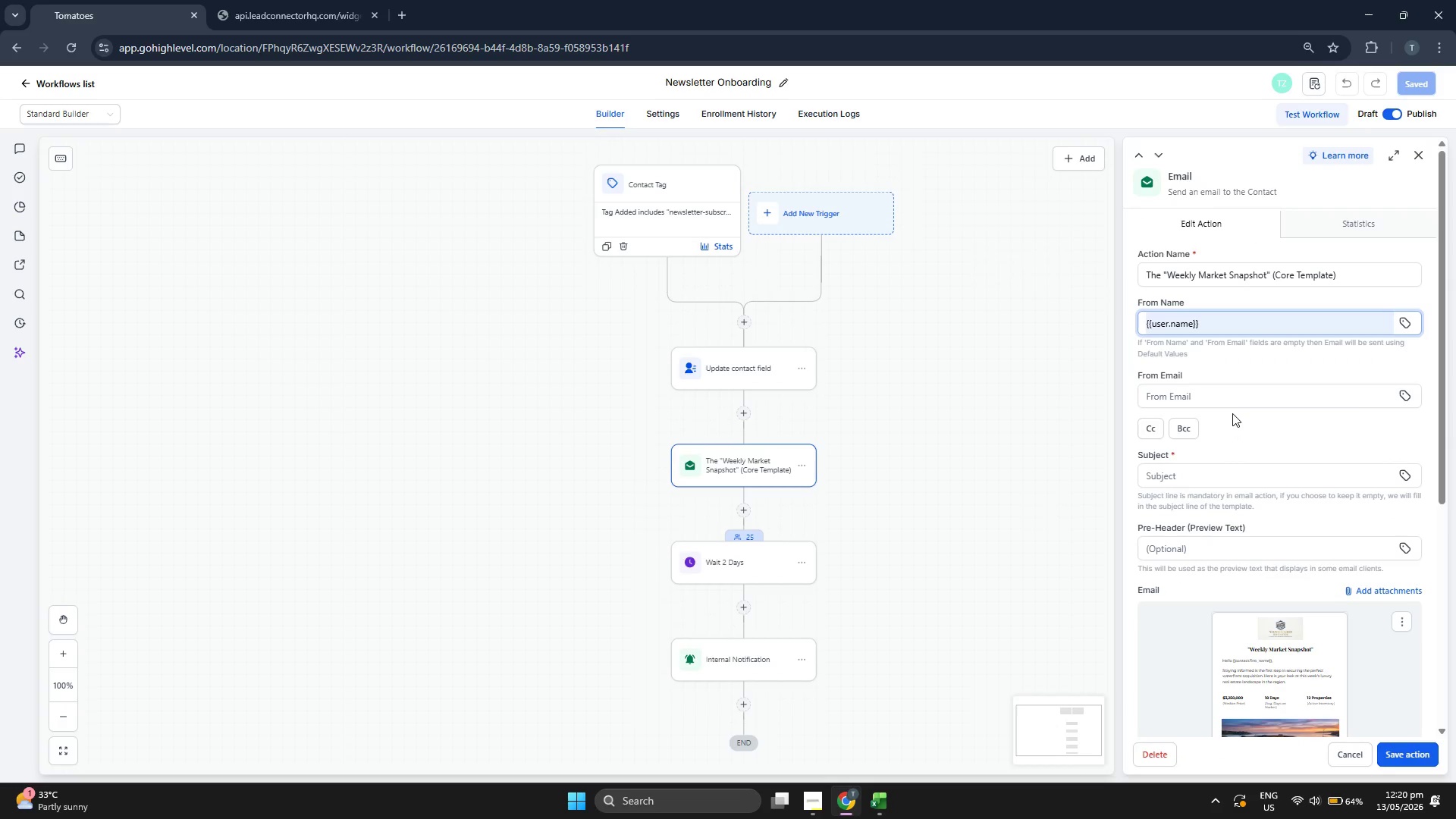 
left_click([1235, 400])
 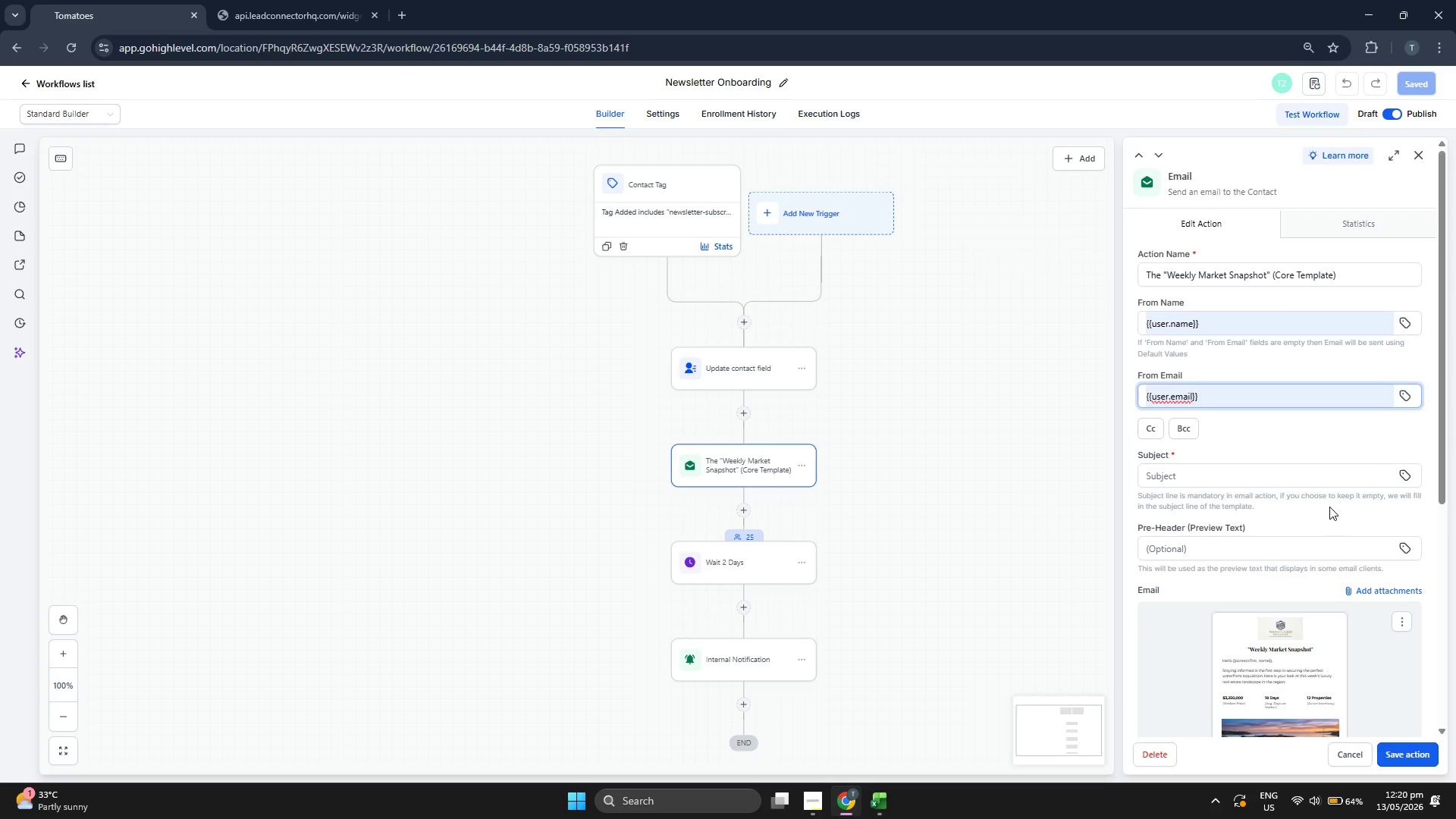 
left_click([1304, 441])
 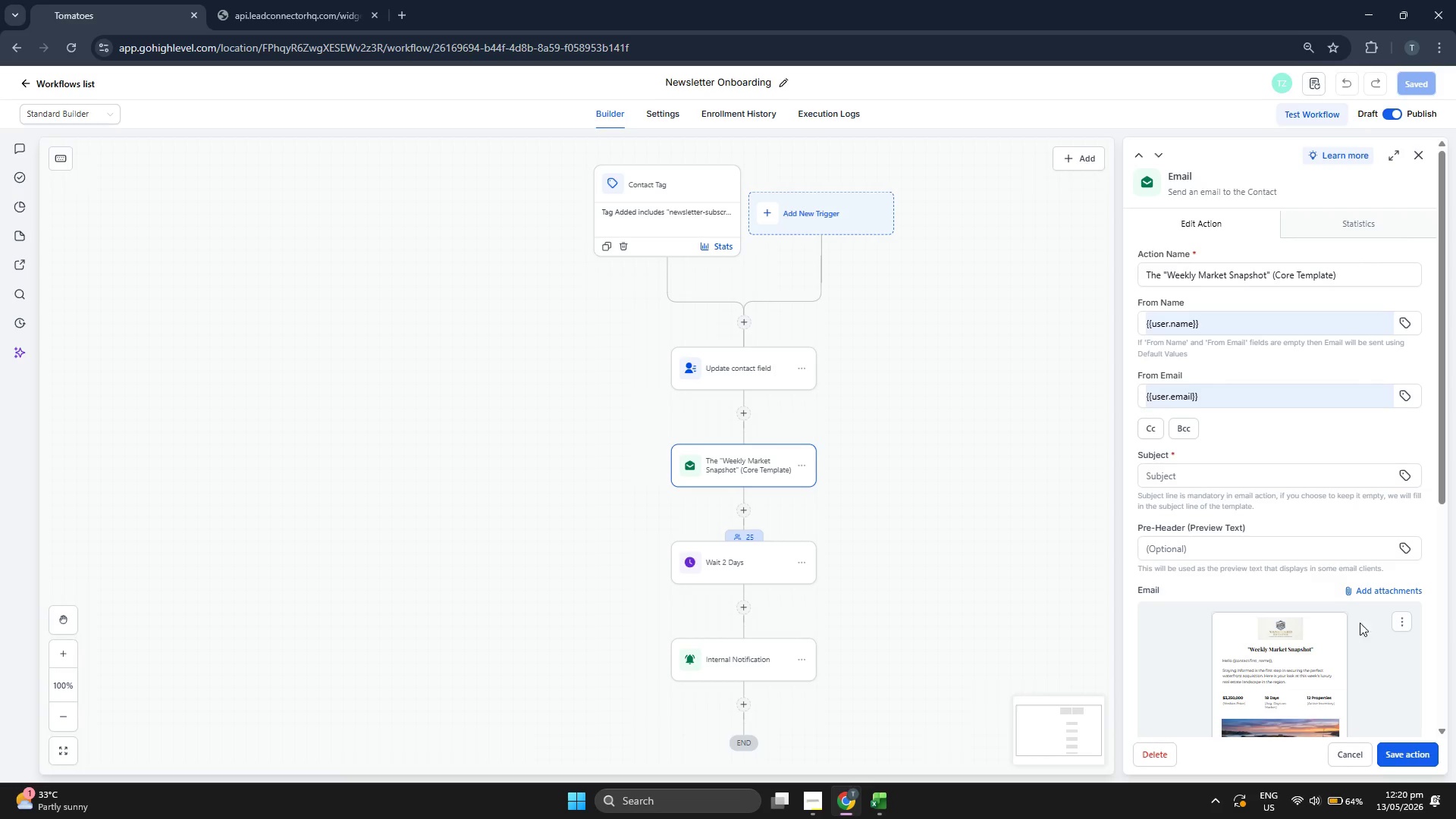 
scroll: coordinate [1376, 657], scroll_direction: down, amount: 4.0
 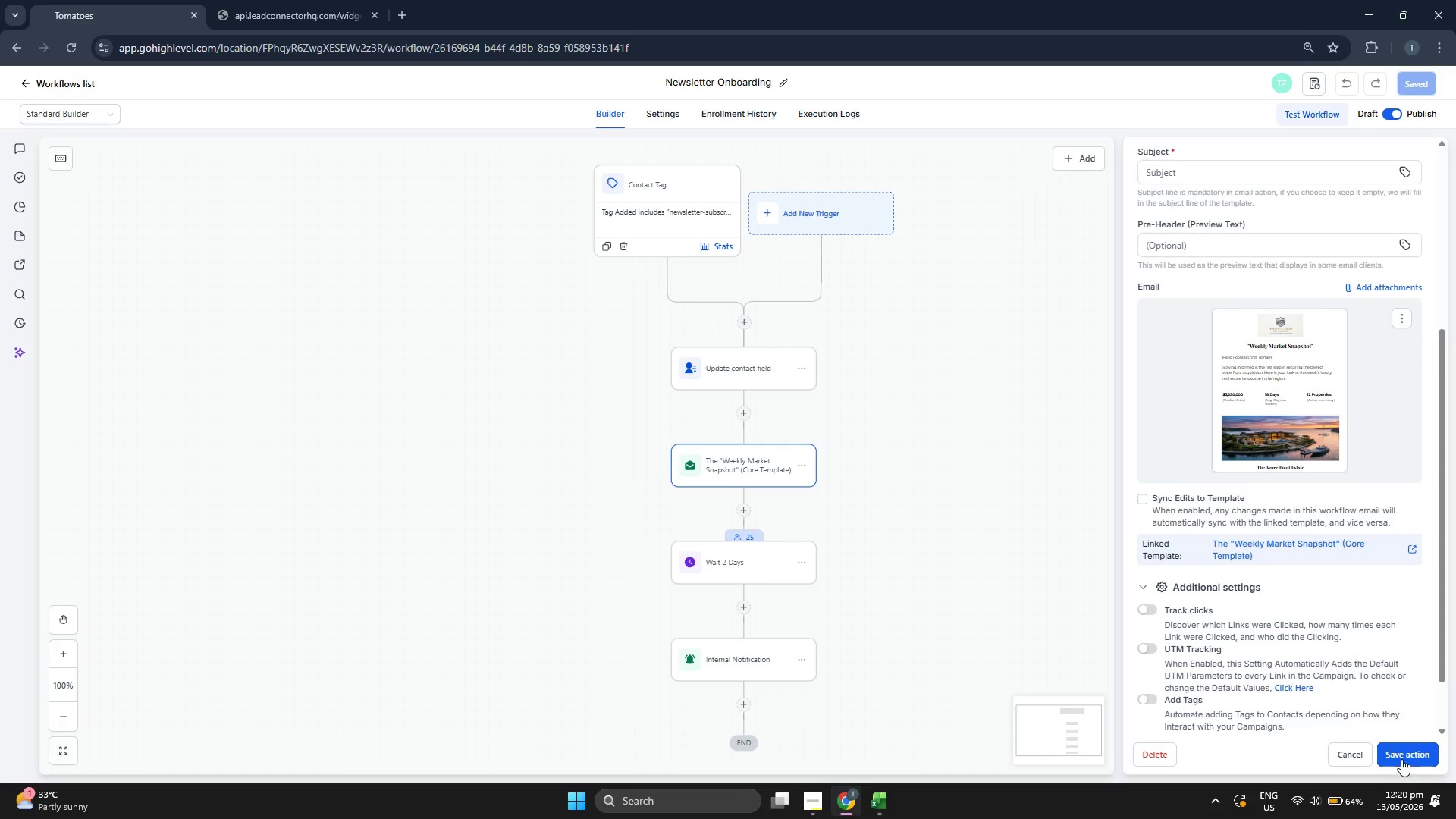 
left_click([1401, 759])
 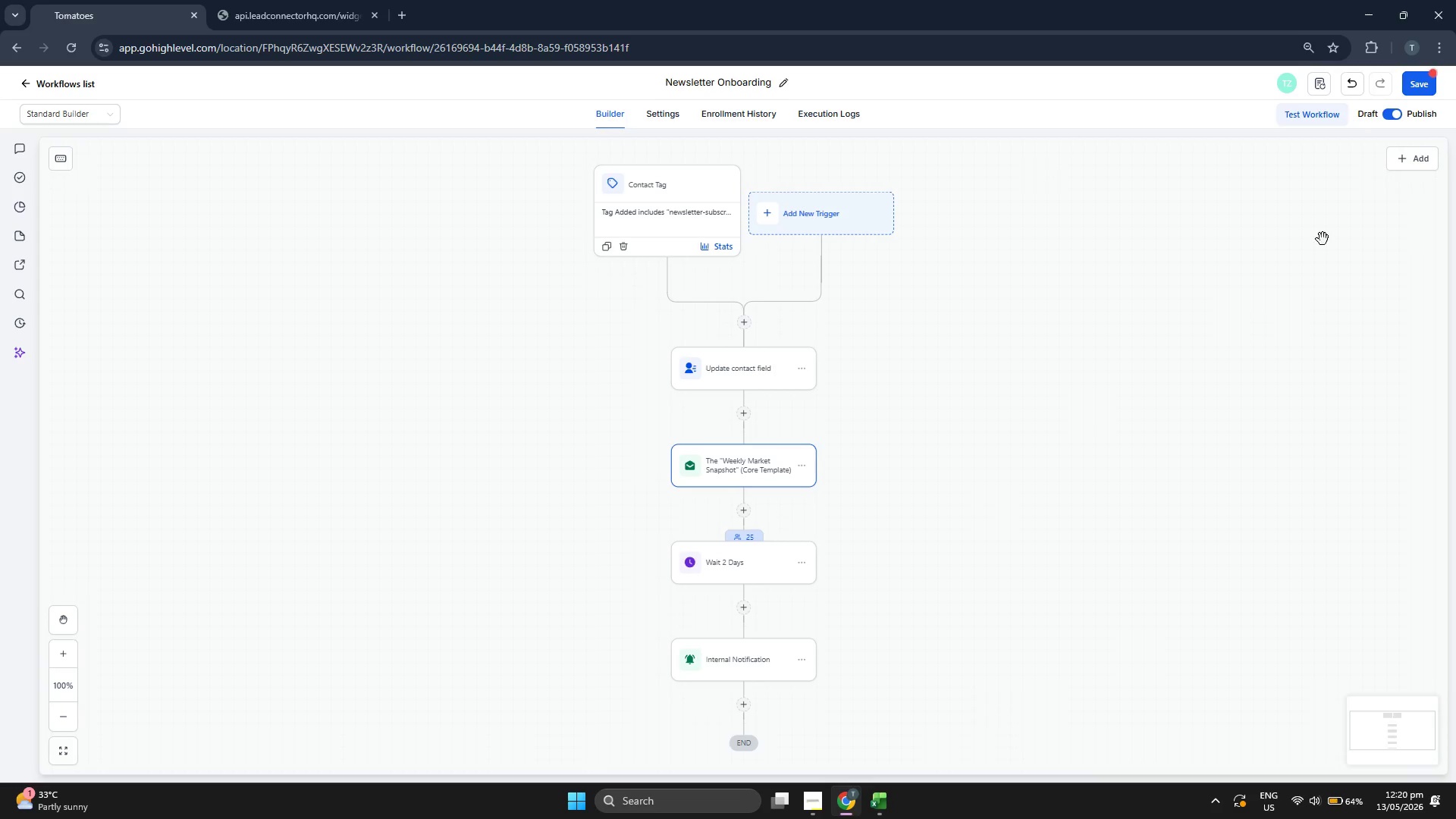 
left_click([1420, 81])
 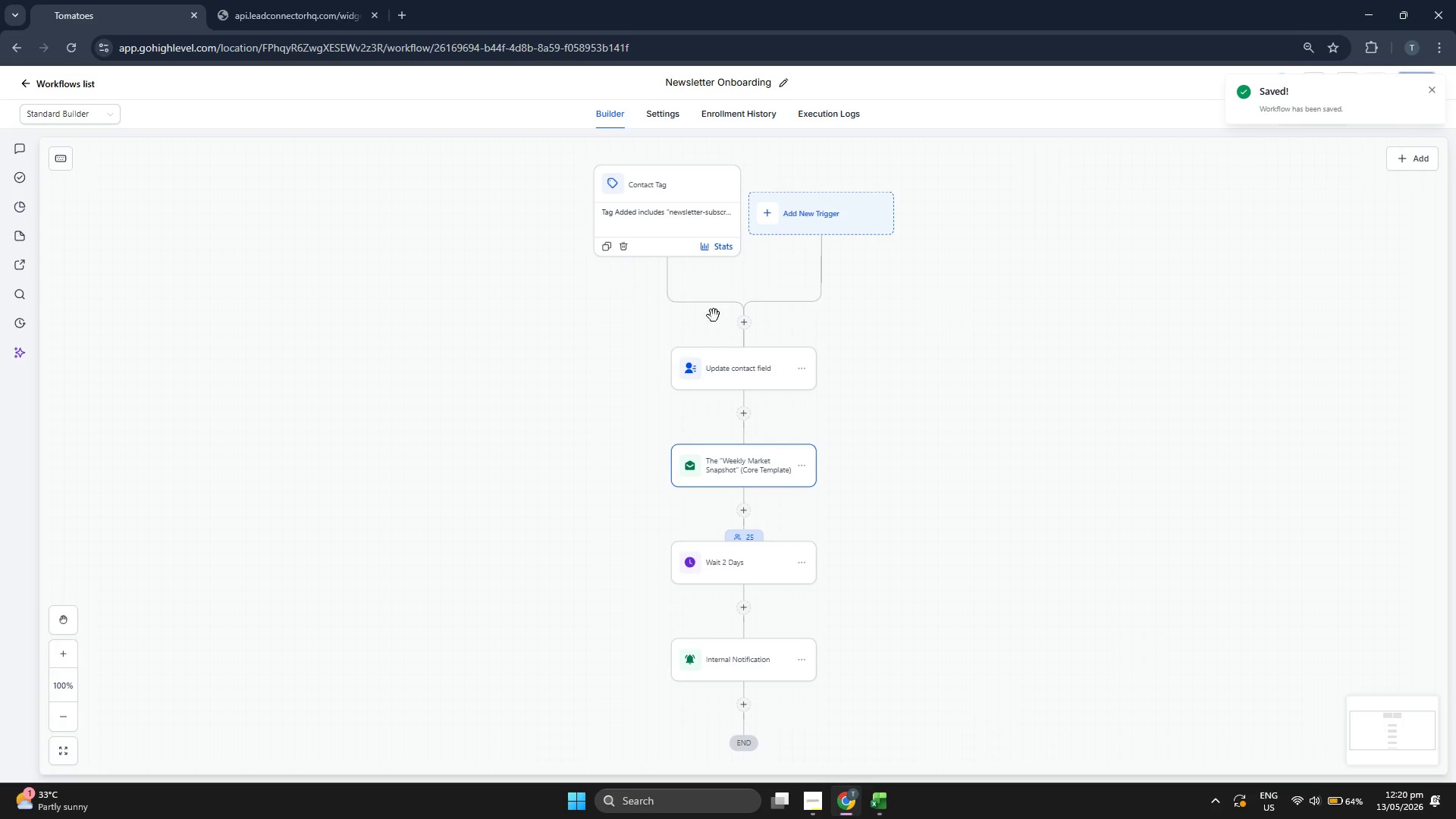 
left_click([779, 463])
 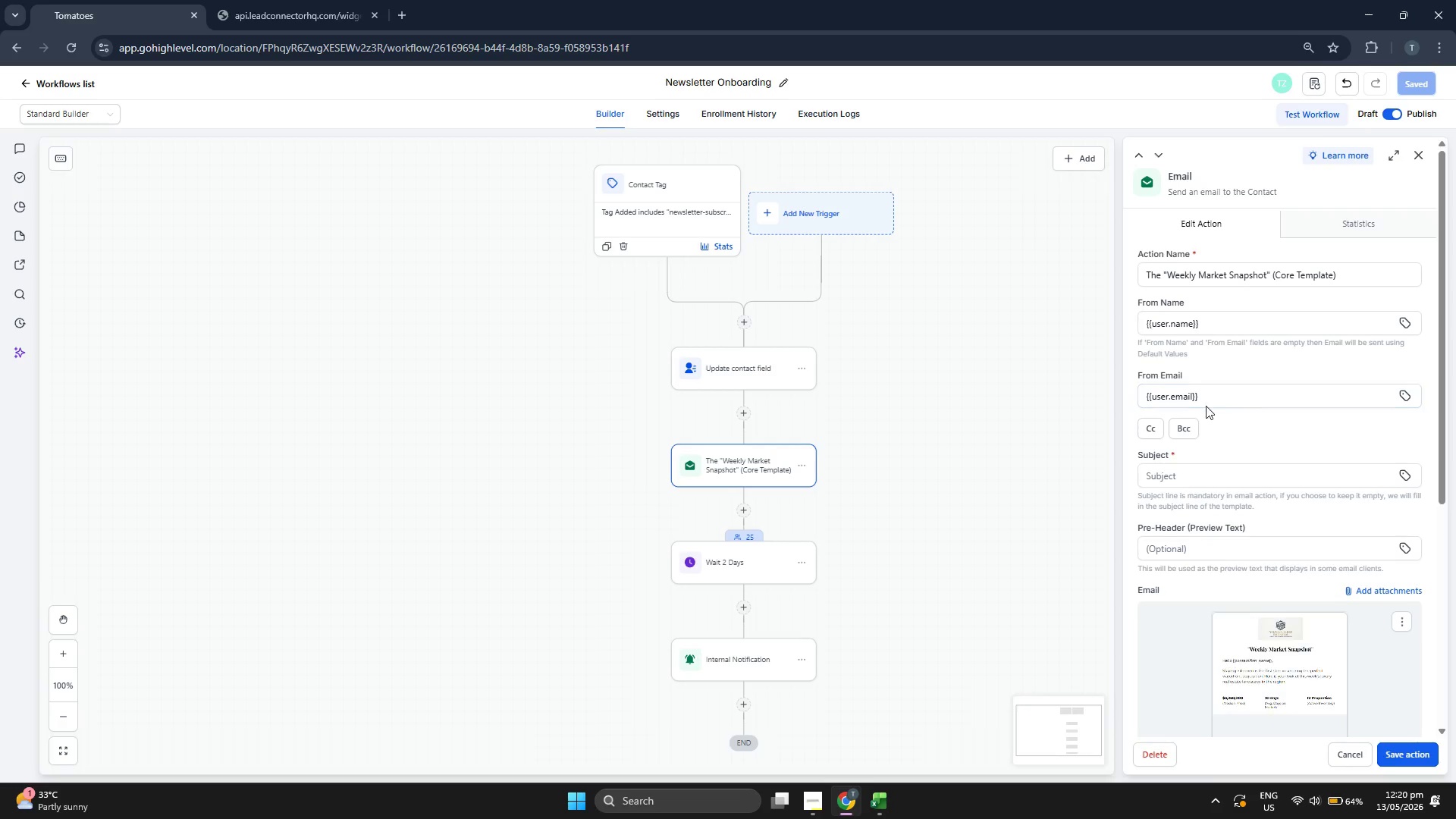 
left_click([1208, 474])
 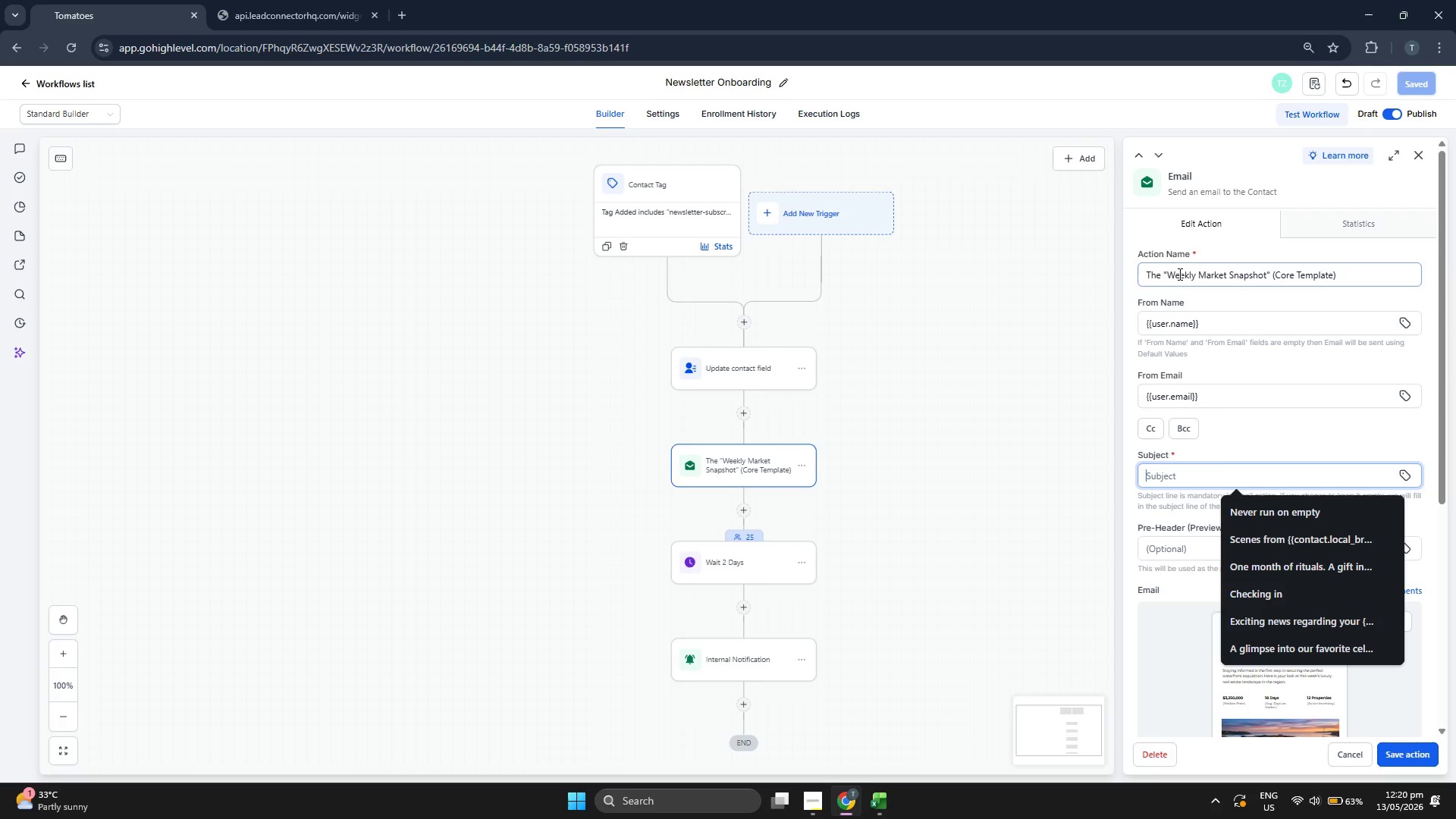 
left_click_drag(start_coordinate=[1142, 277], to_coordinate=[1236, 278])
 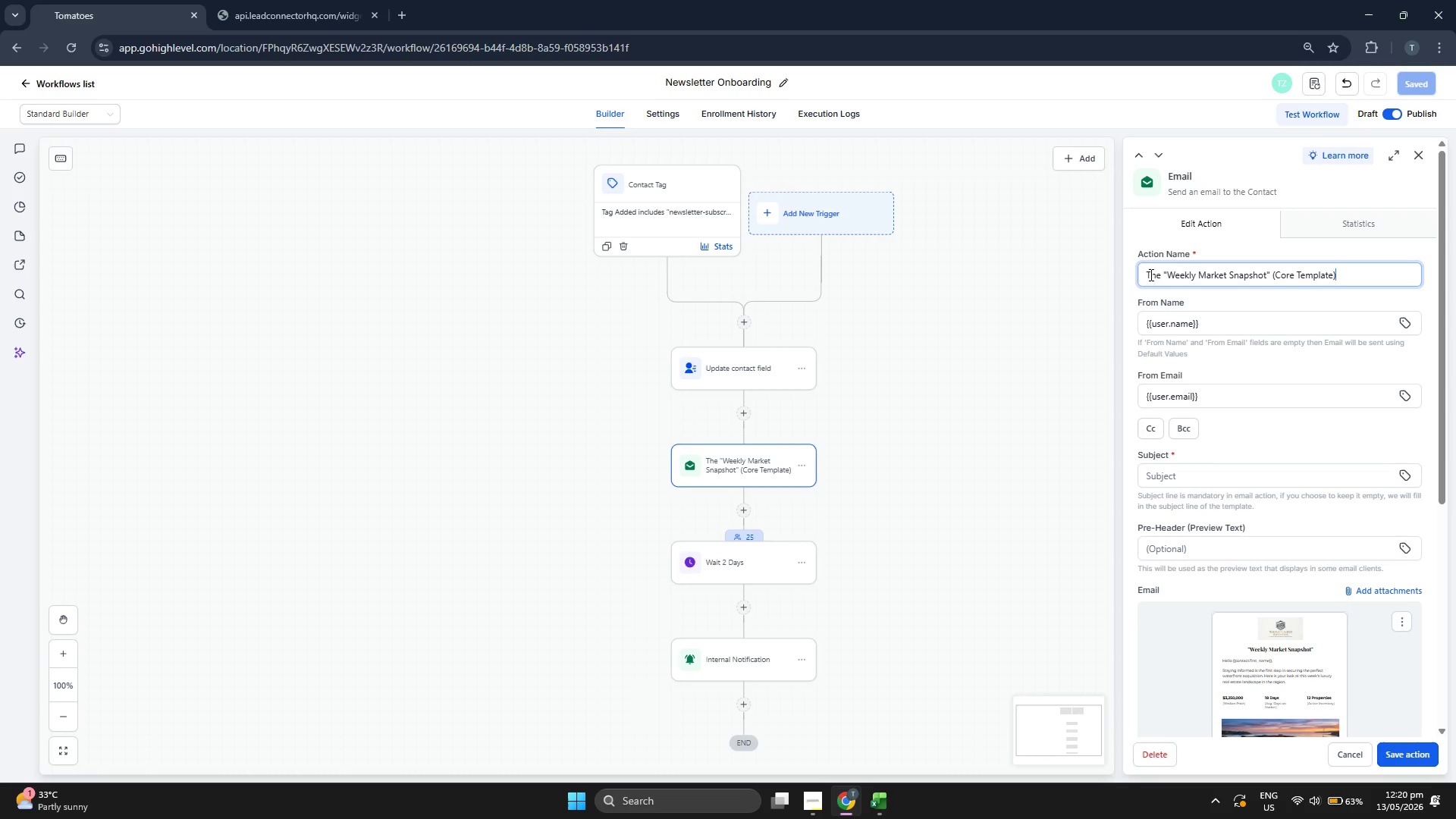 
left_click_drag(start_coordinate=[1150, 275], to_coordinate=[1156, 275])
 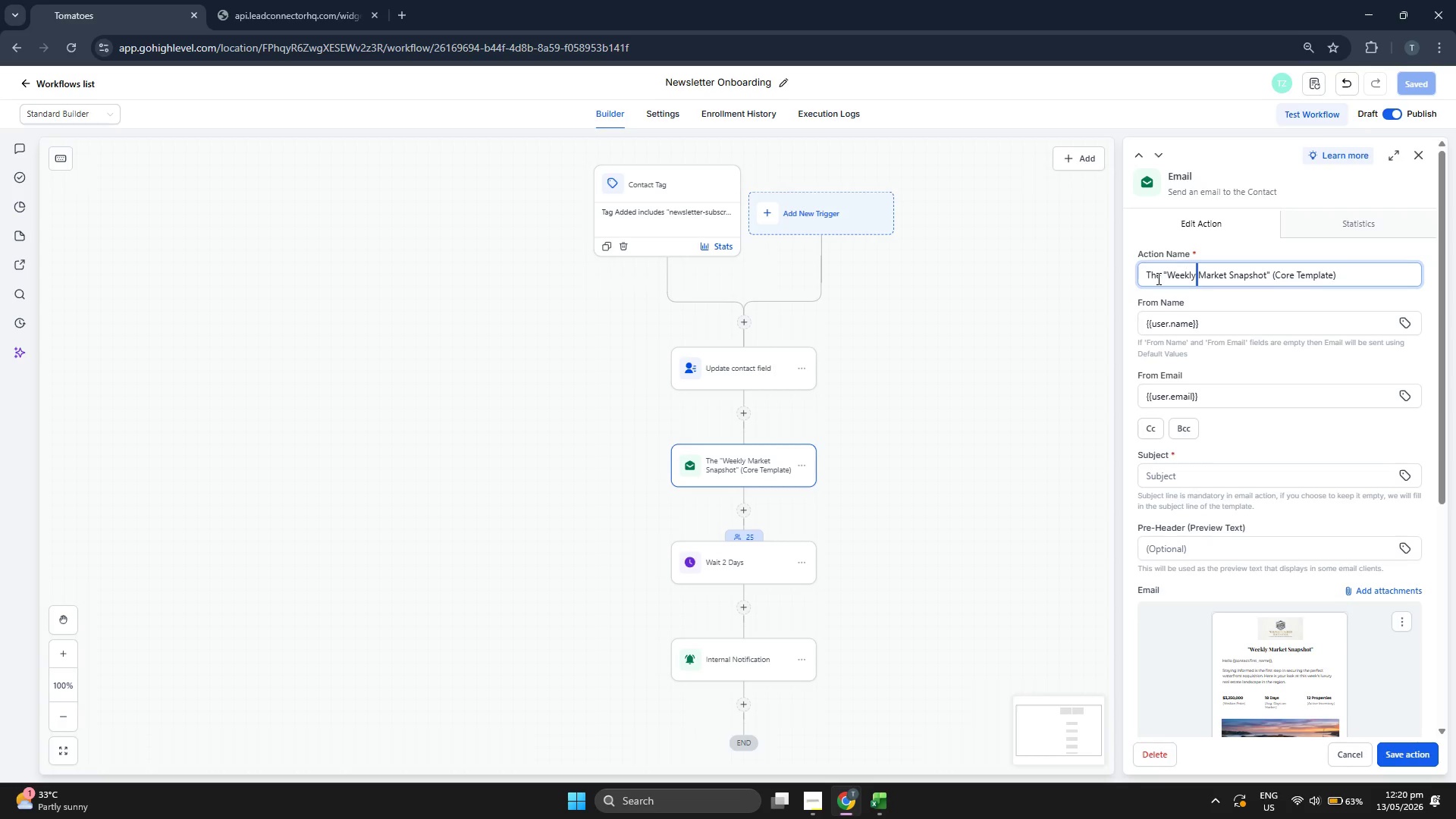 
left_click([1154, 278])
 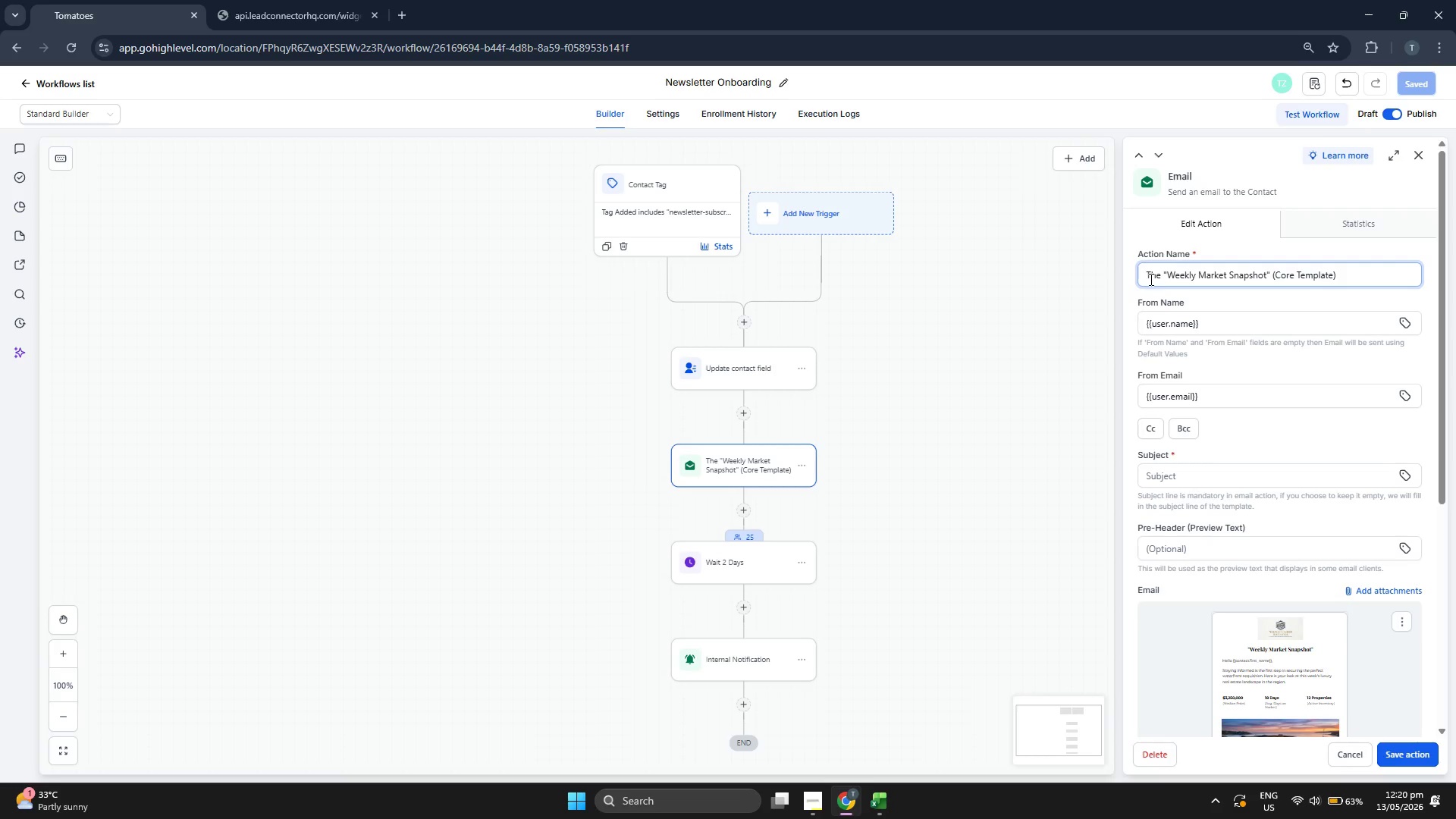 
left_click([1147, 279])
 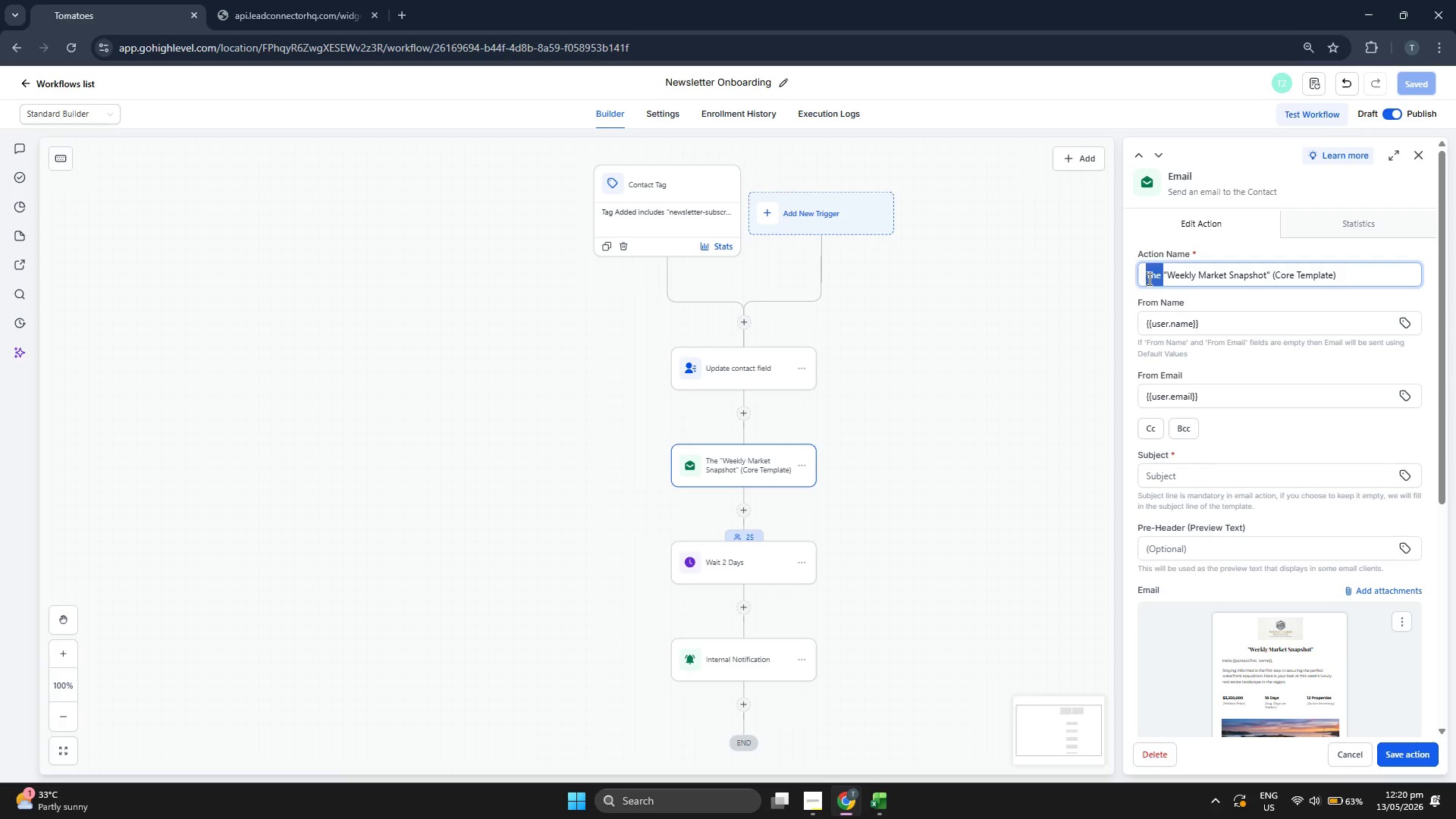 
left_click_drag(start_coordinate=[1148, 279], to_coordinate=[1268, 280])
 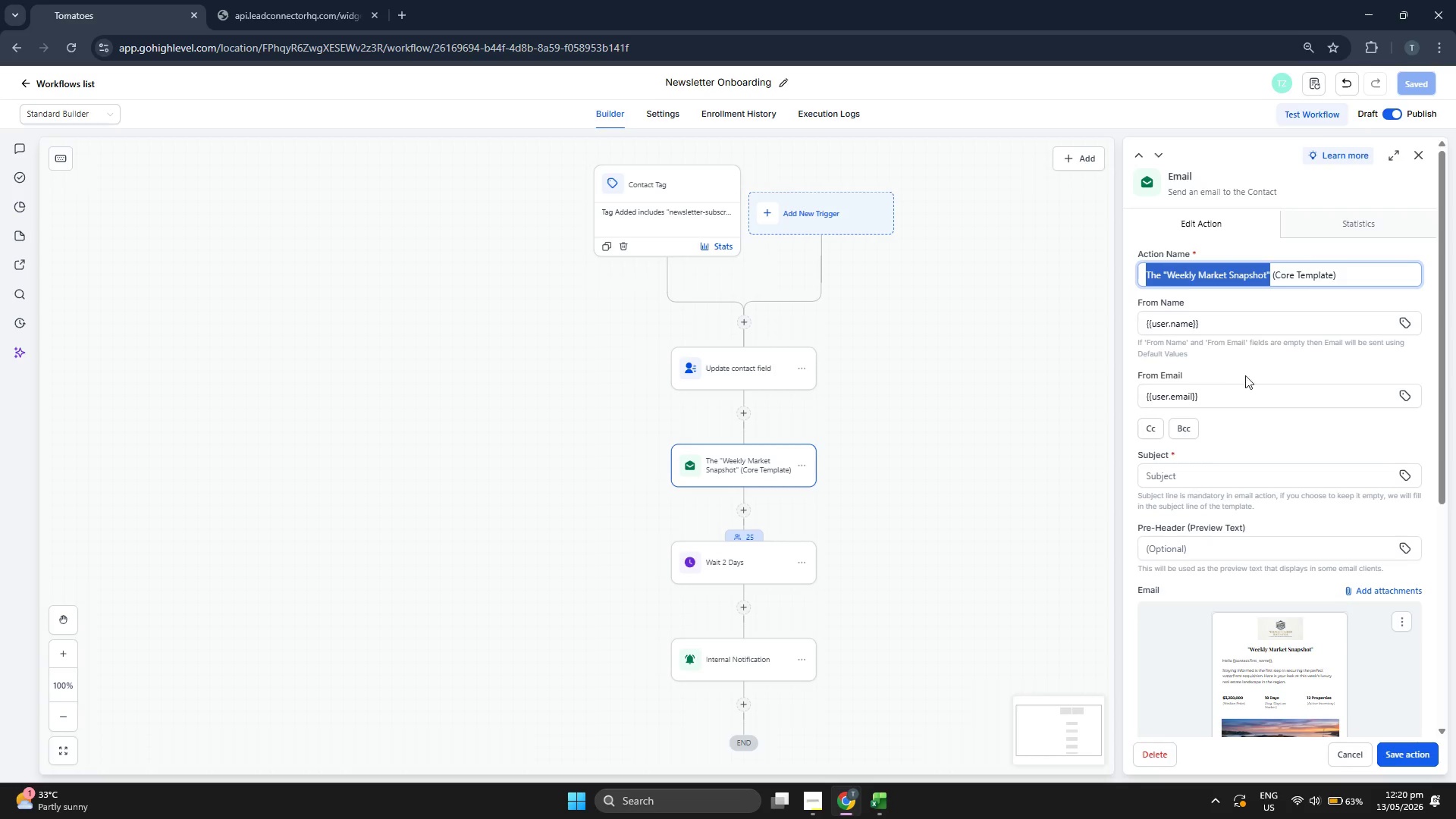 
key(Control+ControlLeft)
 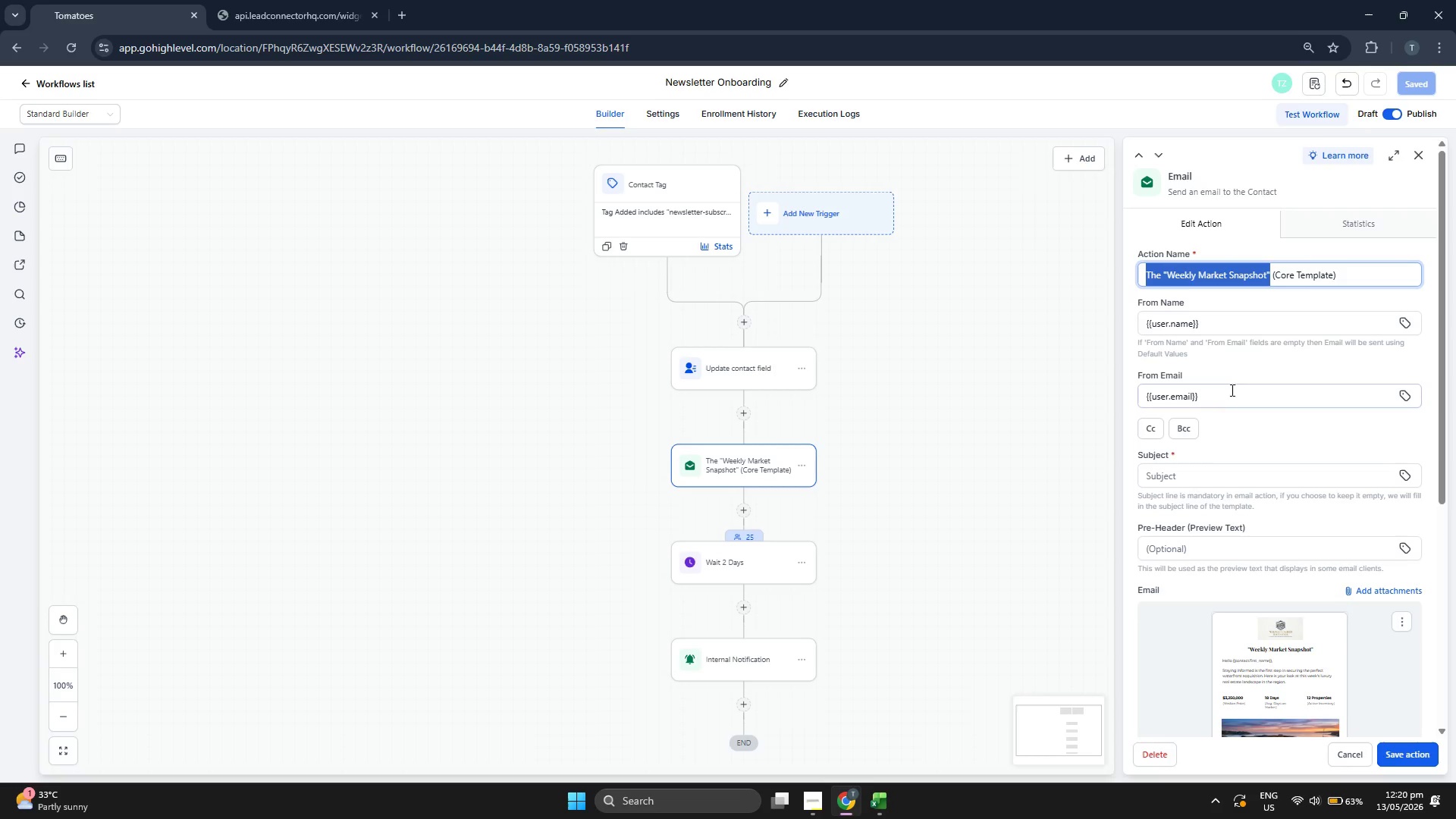 
key(Control+C)
 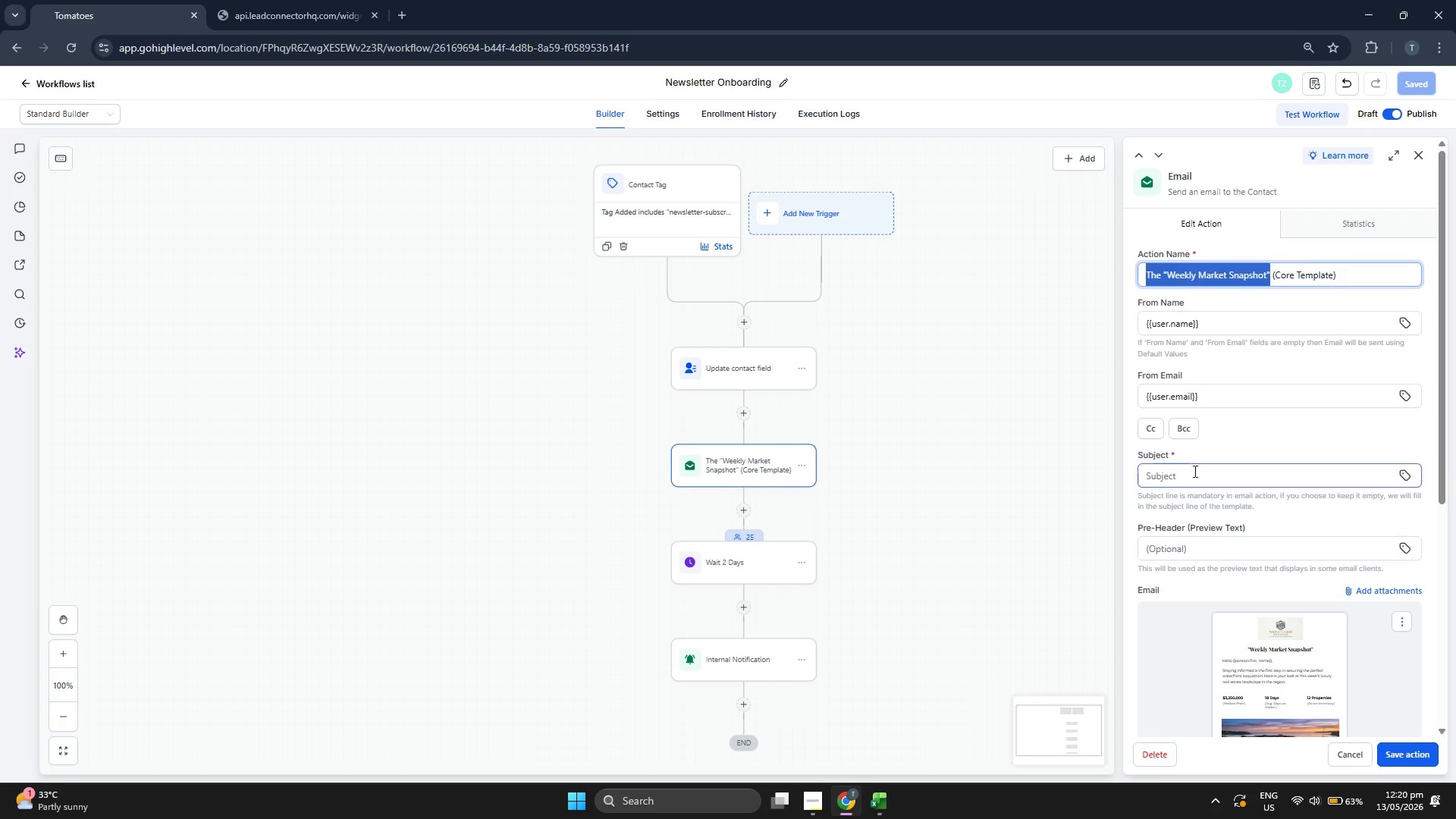 
key(Control+ControlLeft)
 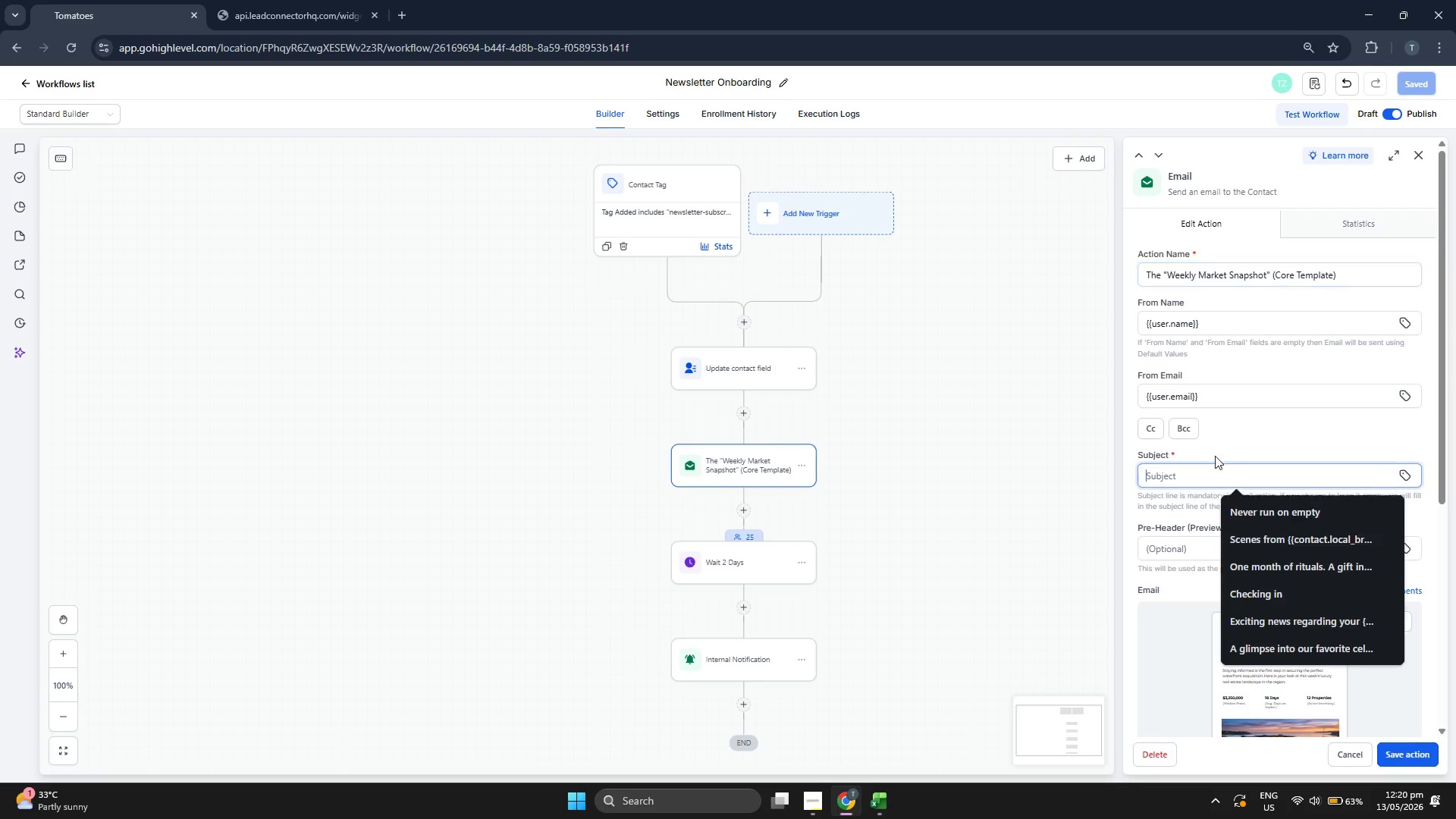 
key(Control+V)
 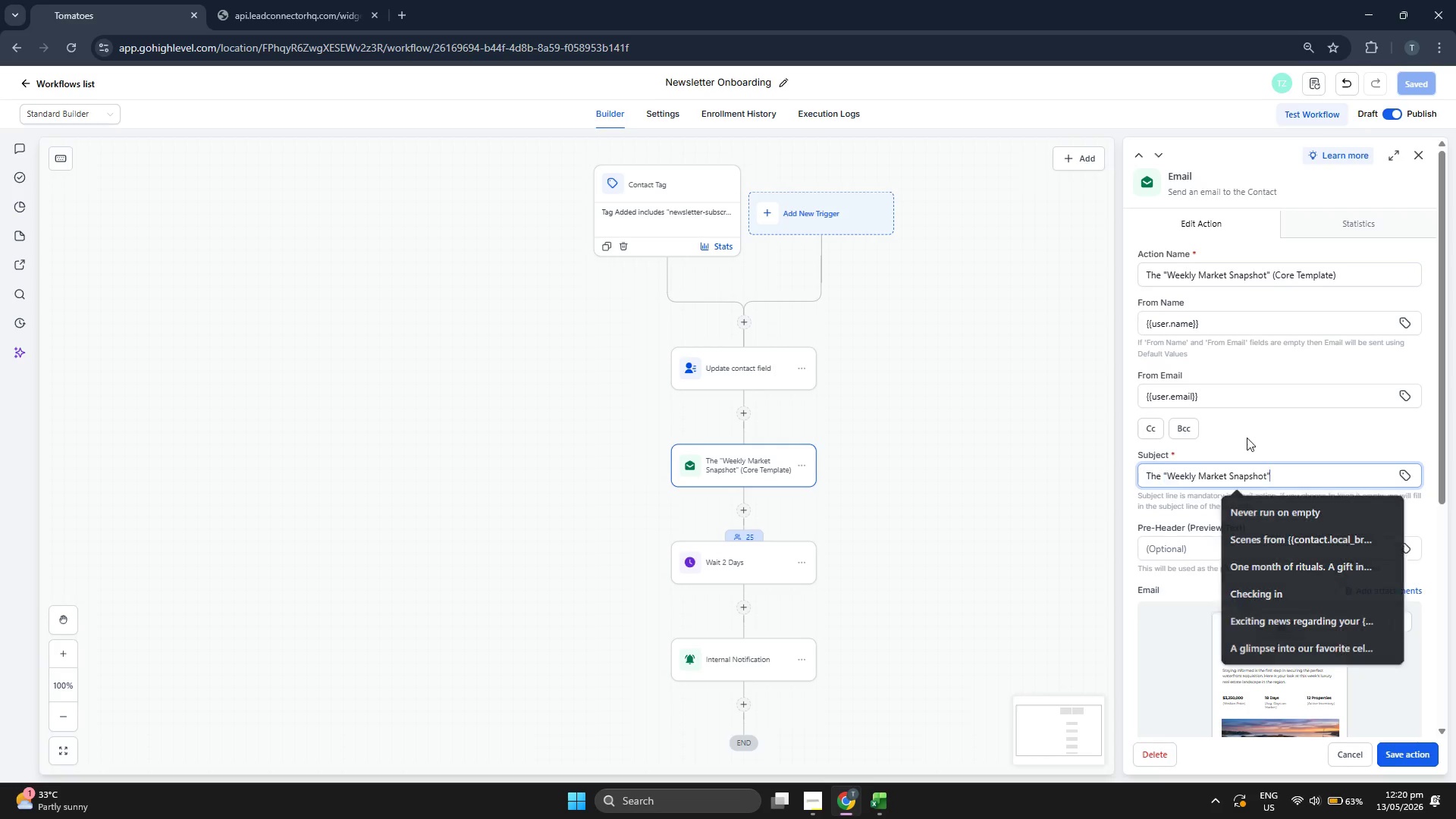 
double_click([1254, 434])
 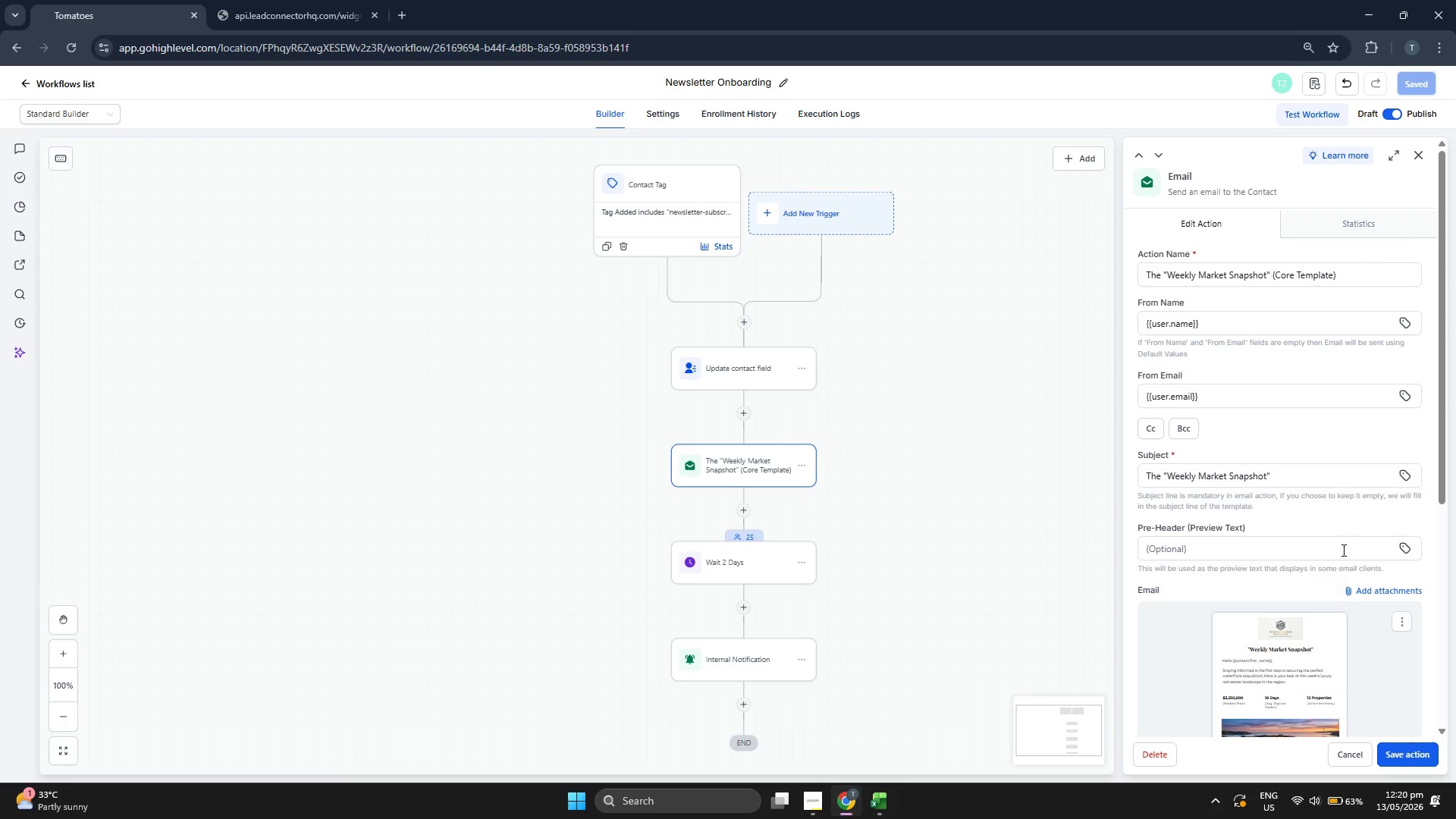 
scroll: coordinate [1313, 498], scroll_direction: down, amount: 2.0
 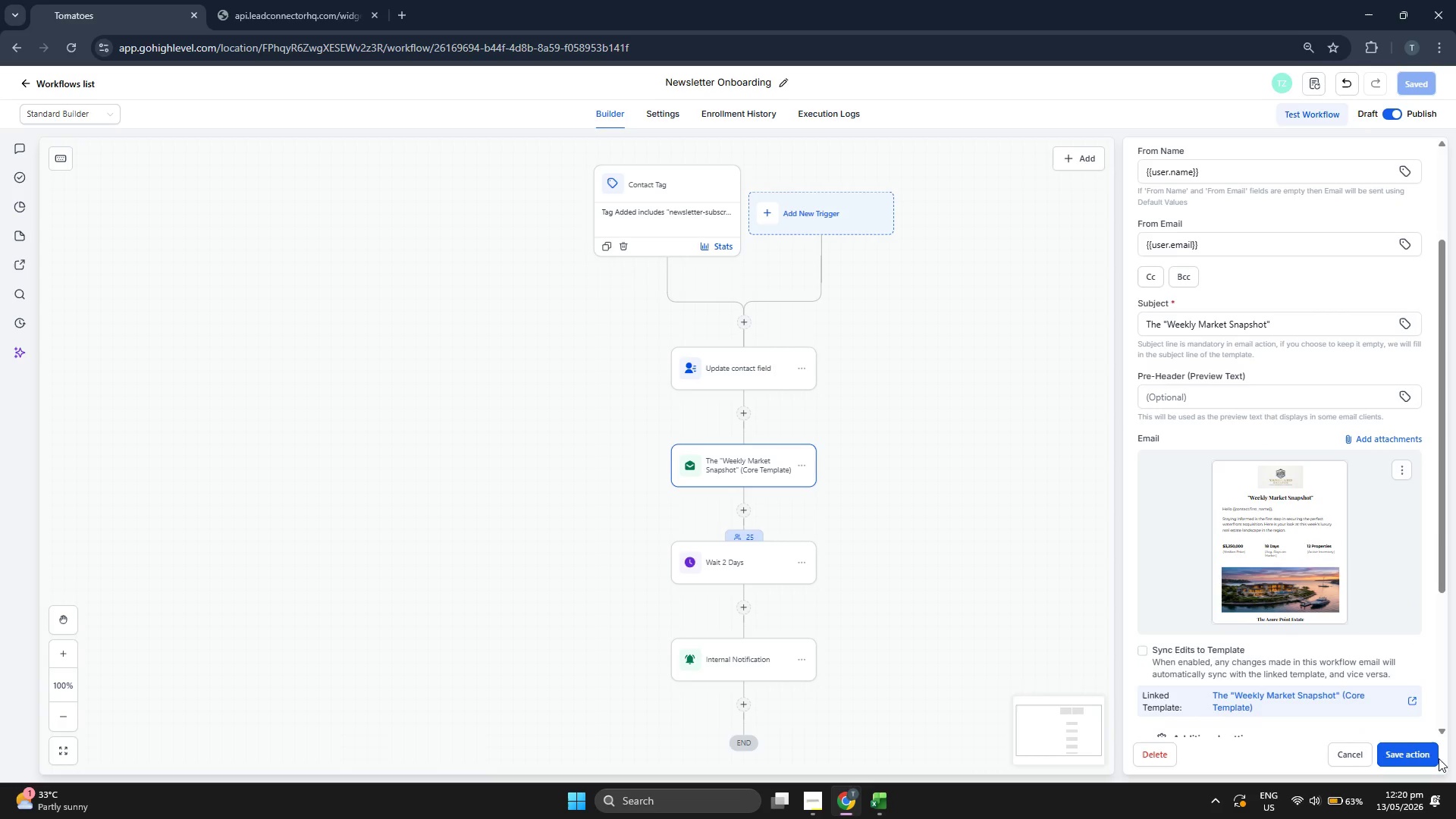 
left_click([1432, 756])
 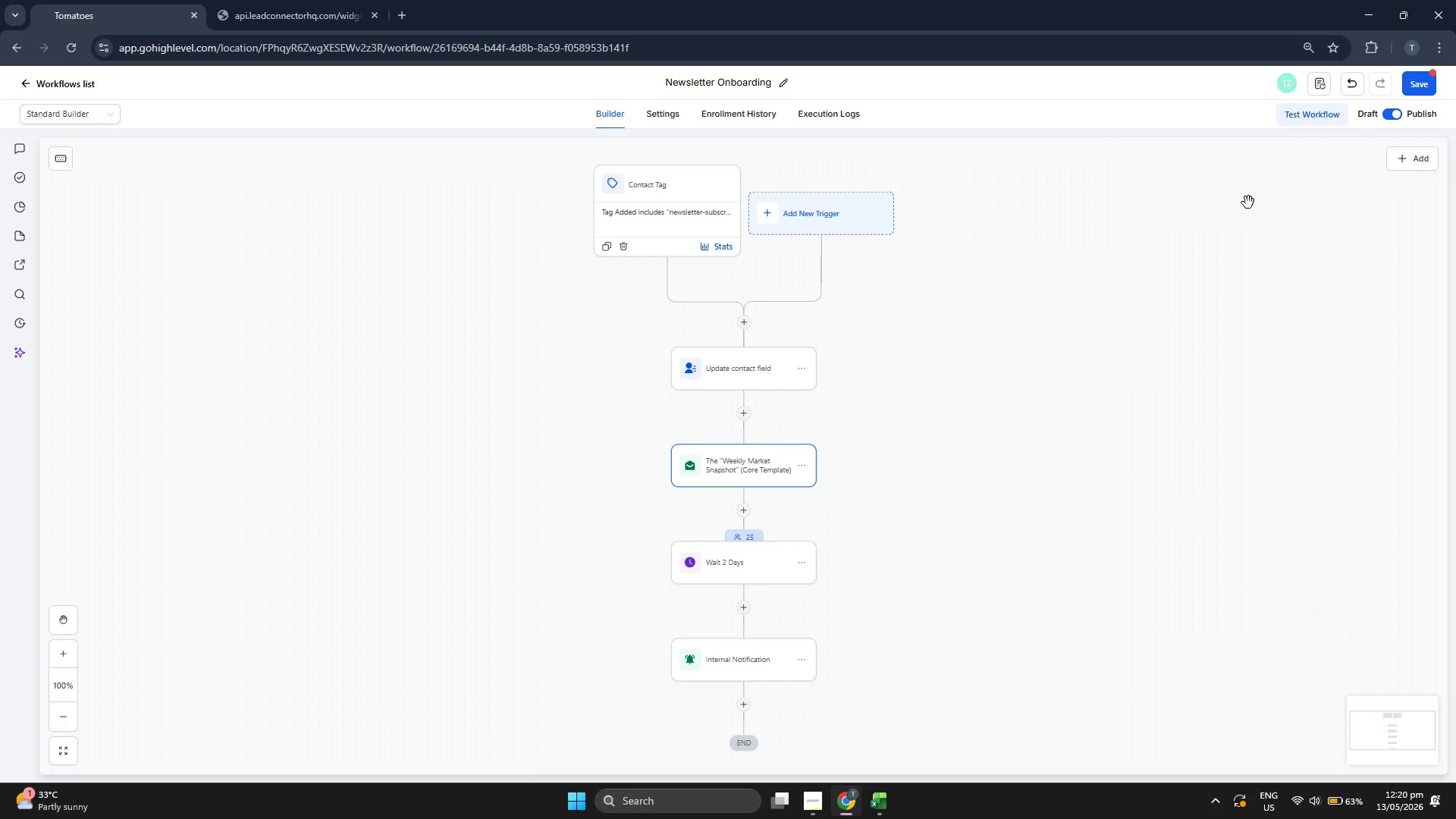 
left_click([1426, 71])
 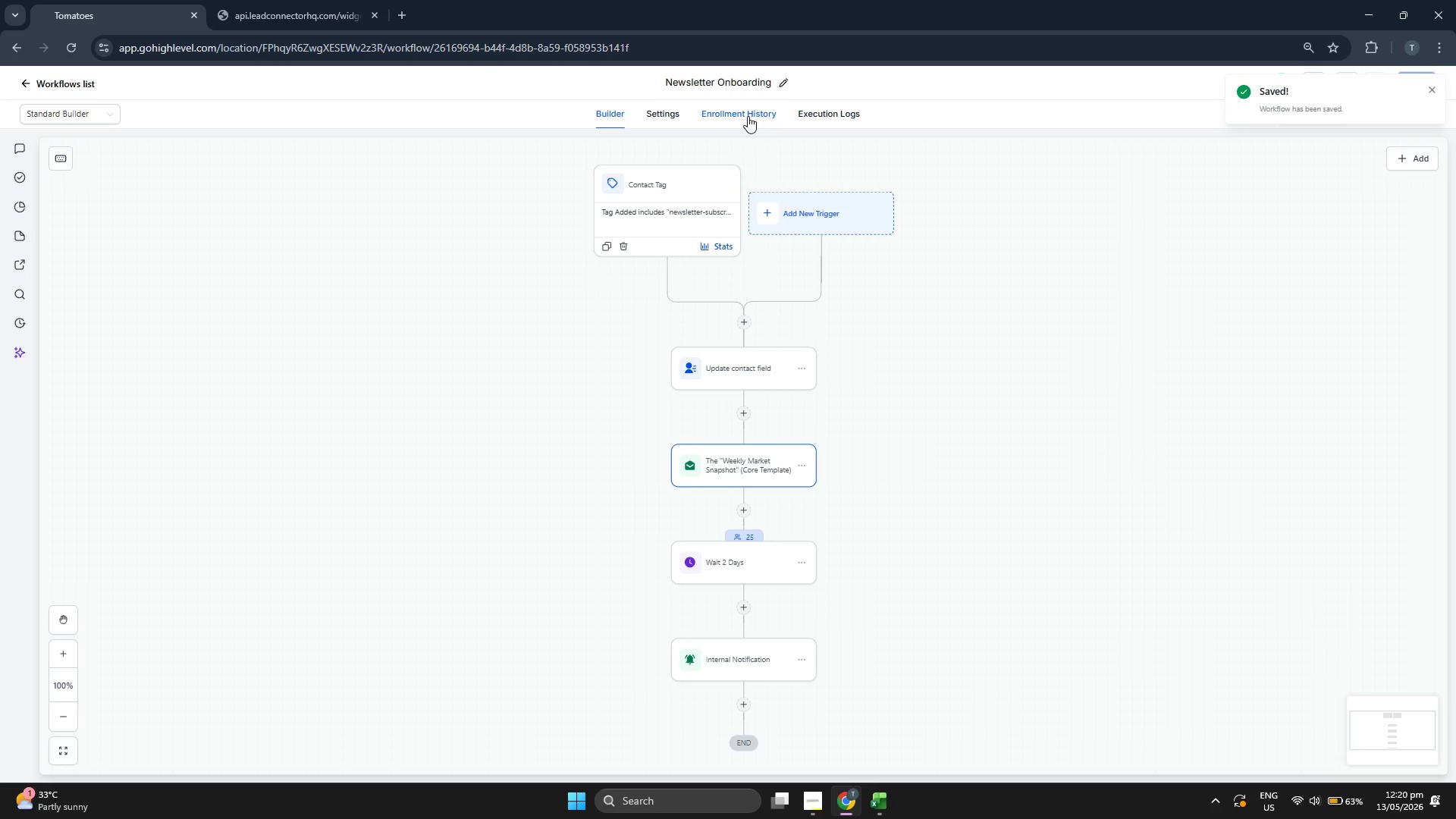 
left_click([748, 116])
 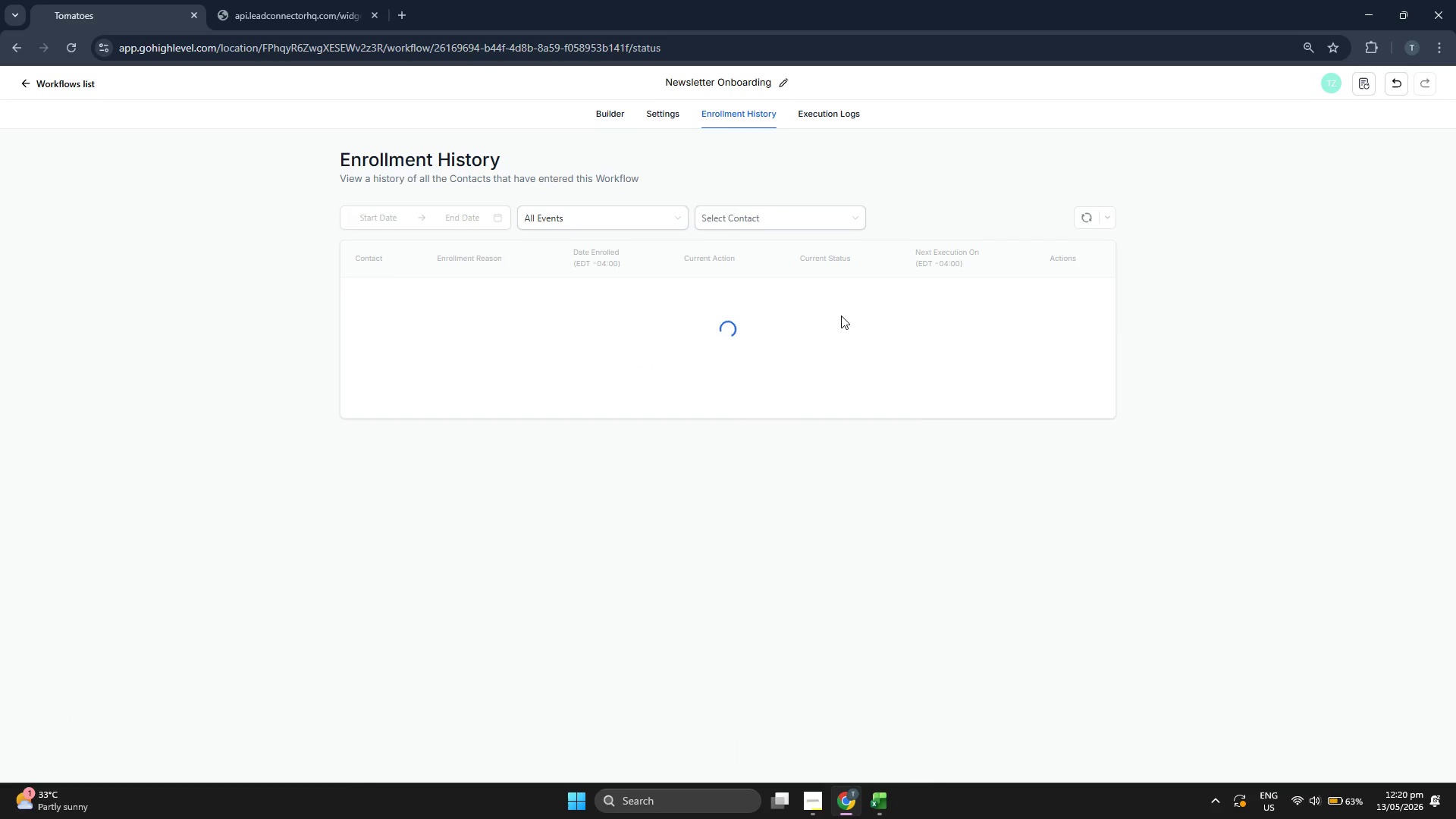 
scroll: coordinate [773, 448], scroll_direction: down, amount: 12.0
 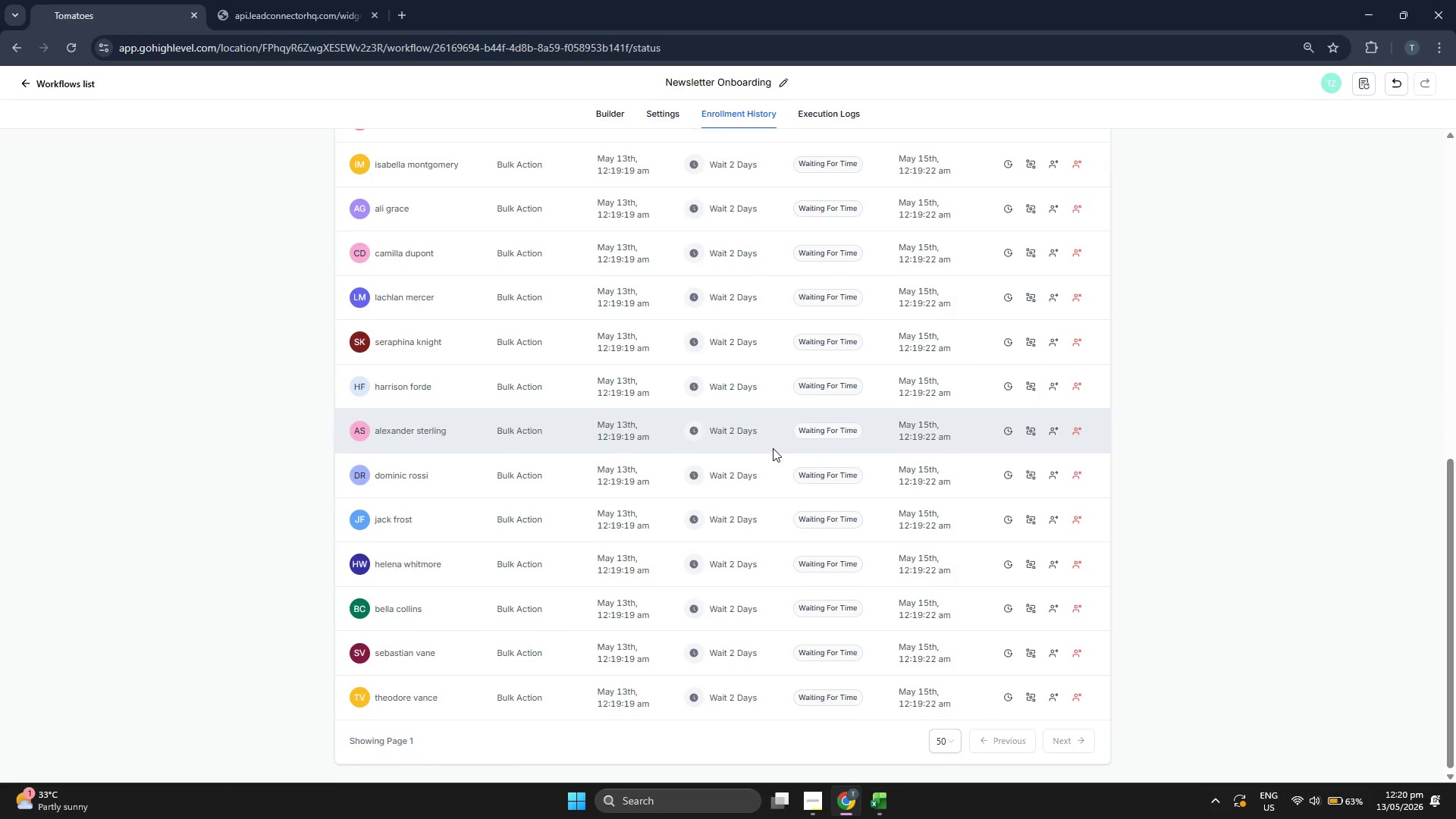 
scroll: coordinate [772, 450], scroll_direction: up, amount: 12.0
 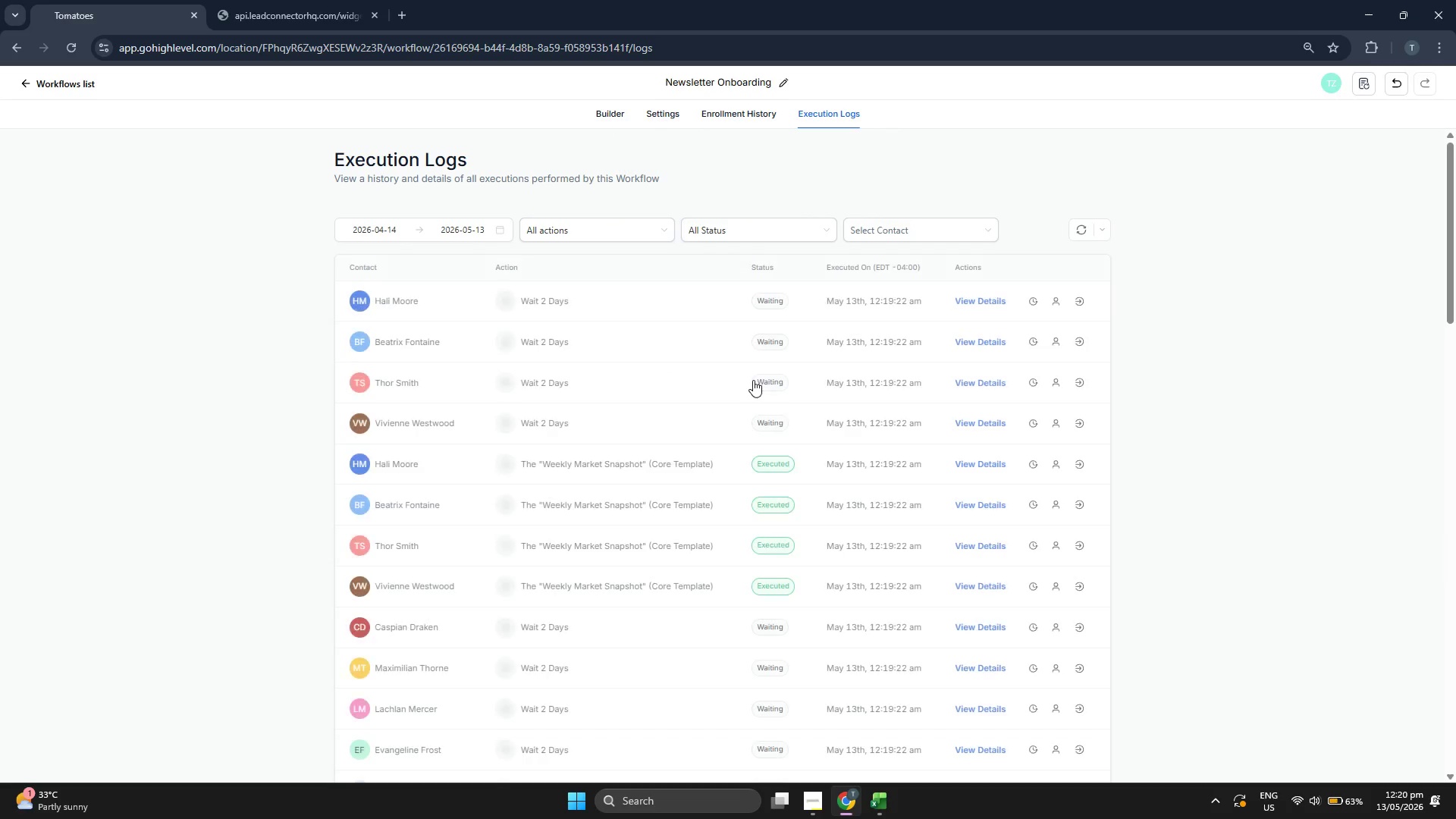 
scroll: coordinate [619, 382], scroll_direction: down, amount: 13.0
 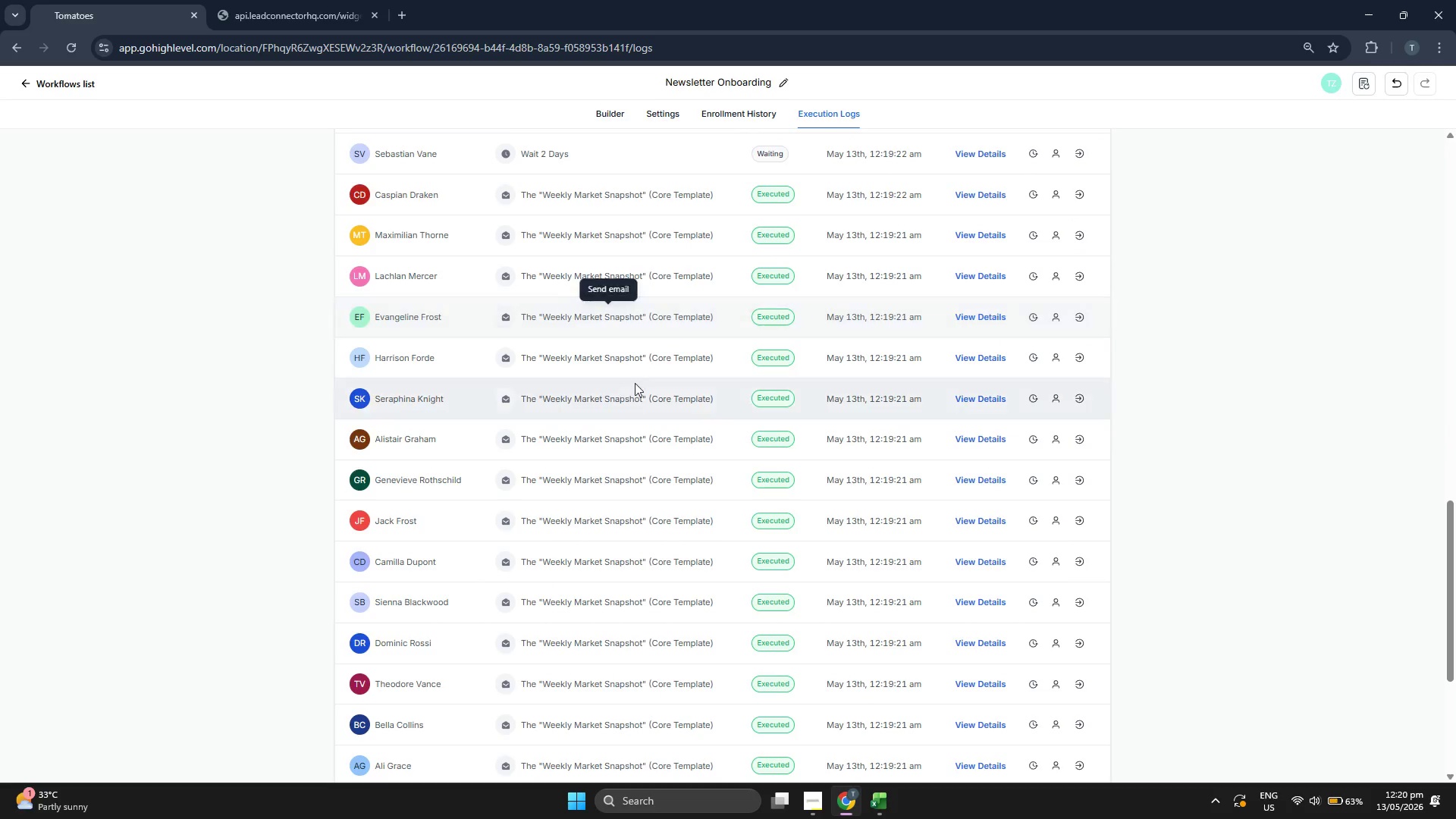 
scroll: coordinate [700, 391], scroll_direction: up, amount: 12.0
 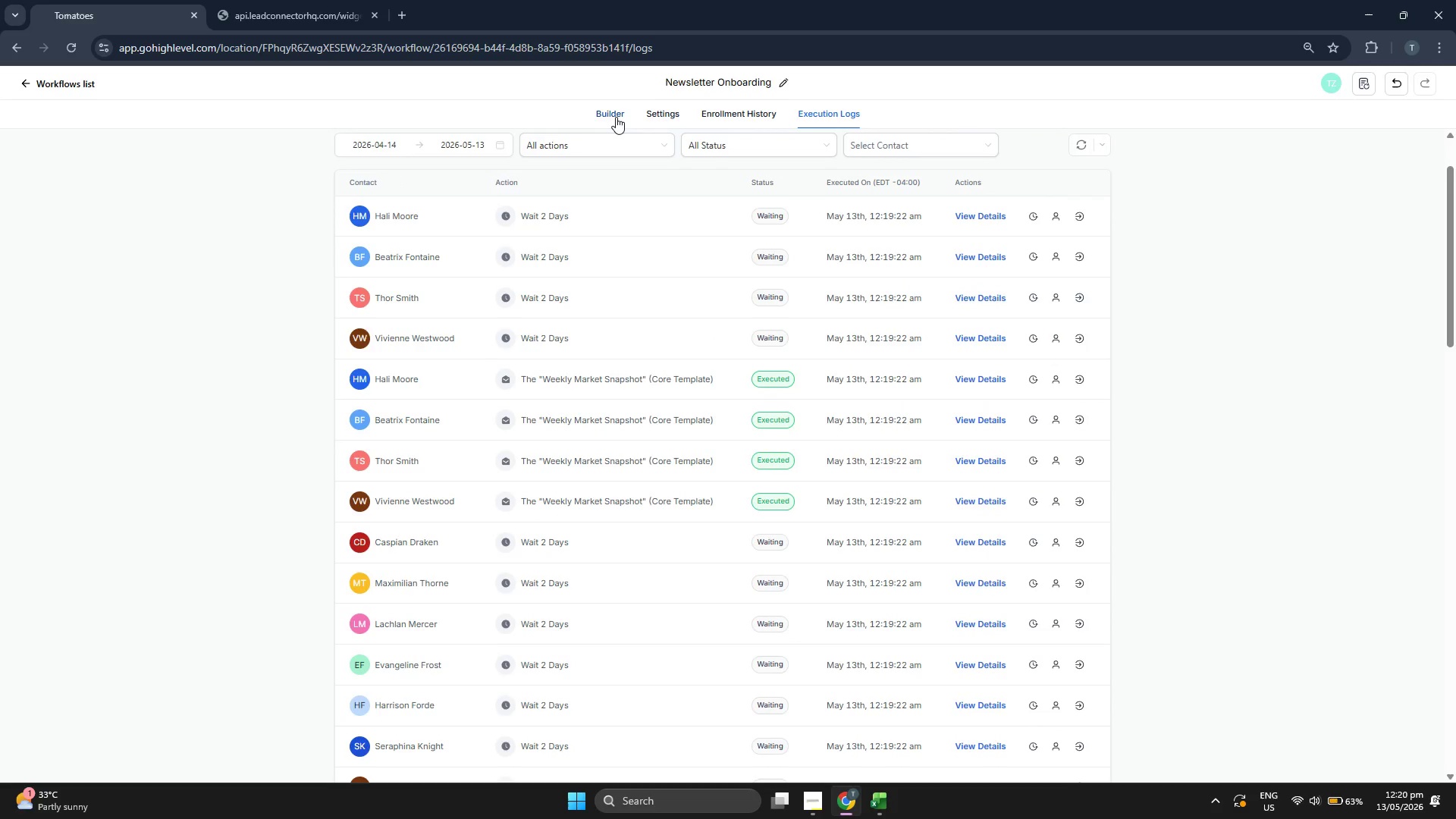 
left_click([616, 117])
 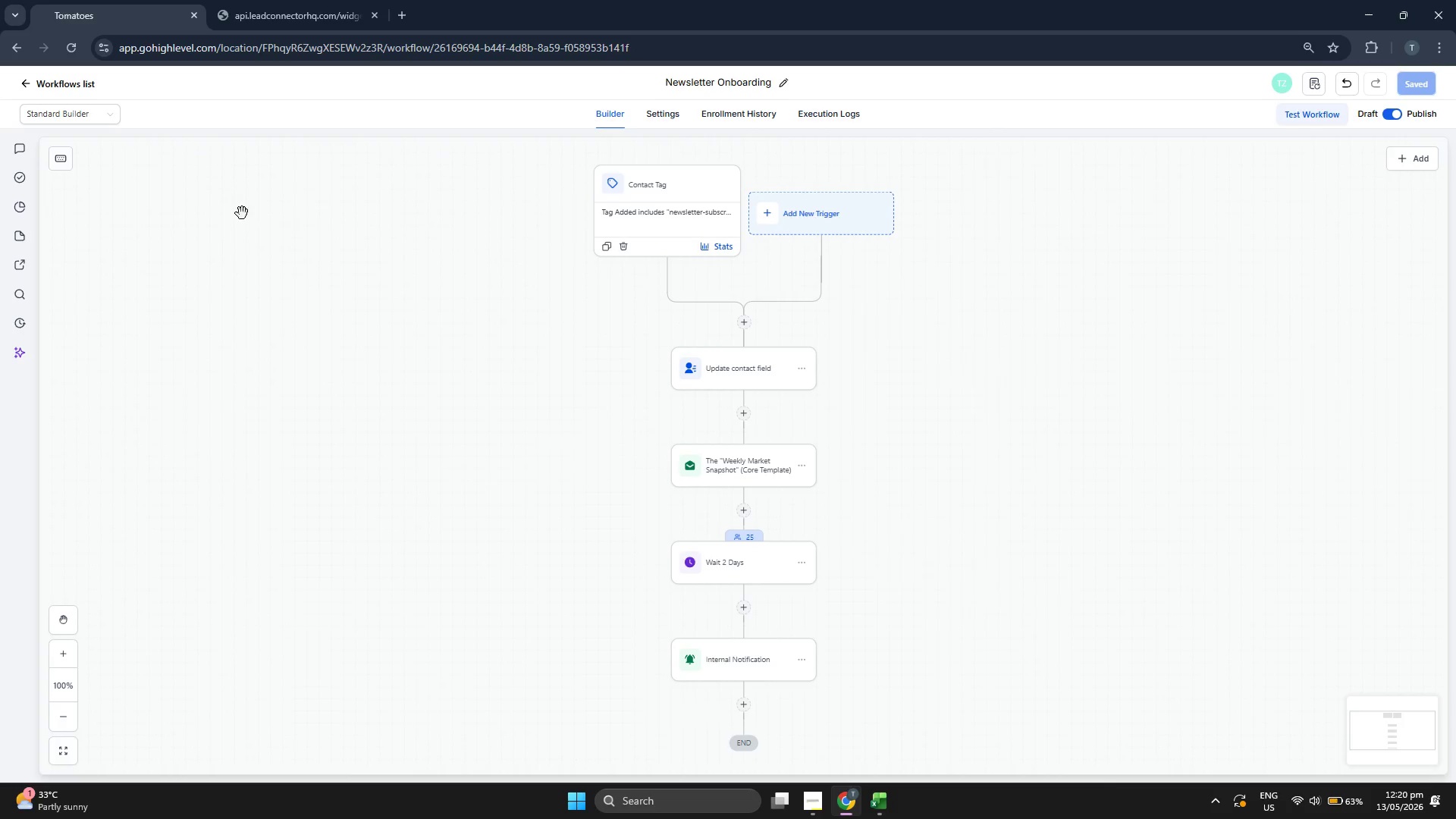 
left_click([35, 81])